 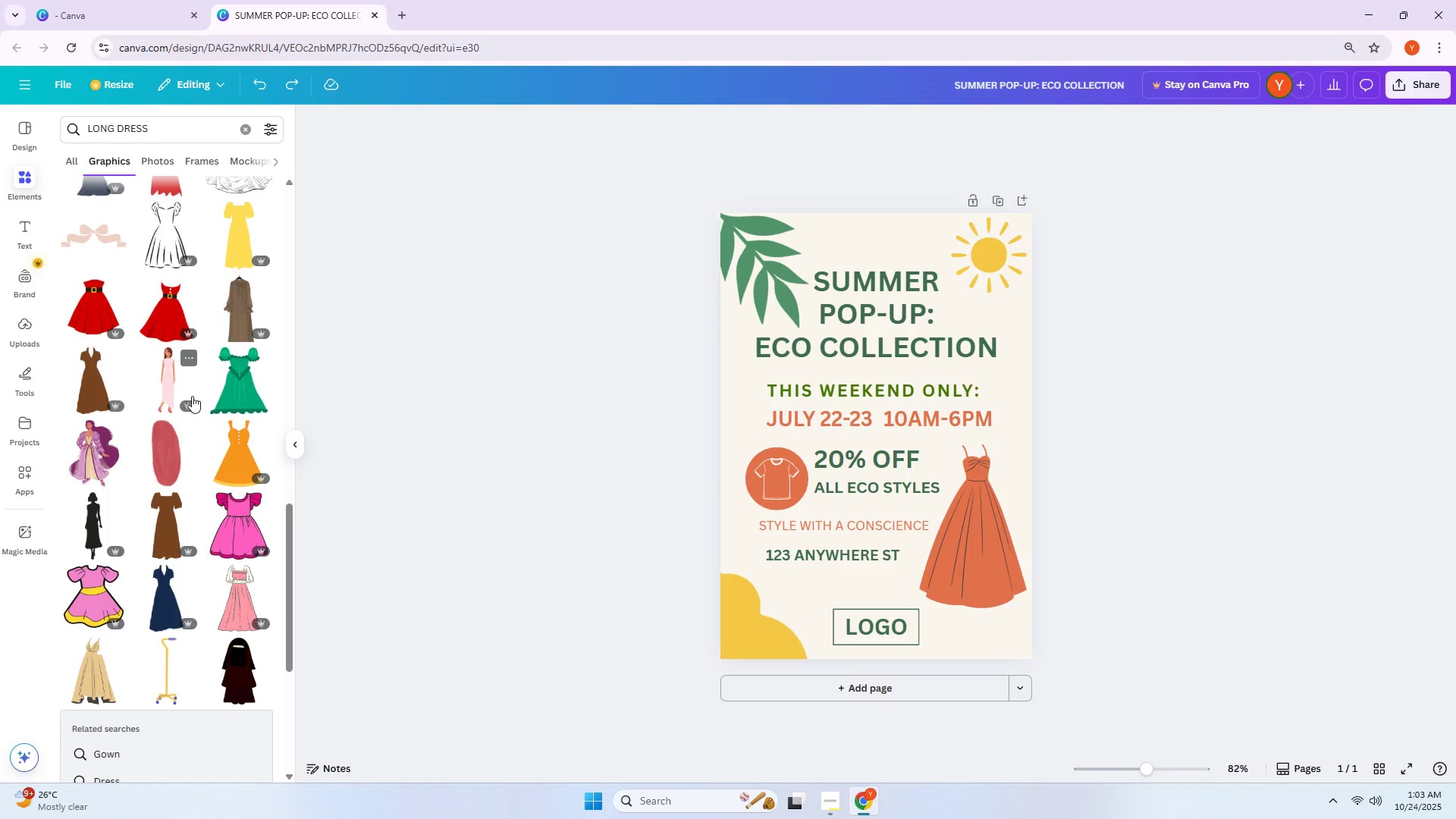 
scroll: coordinate [178, 422], scroll_direction: down, amount: 14.0
 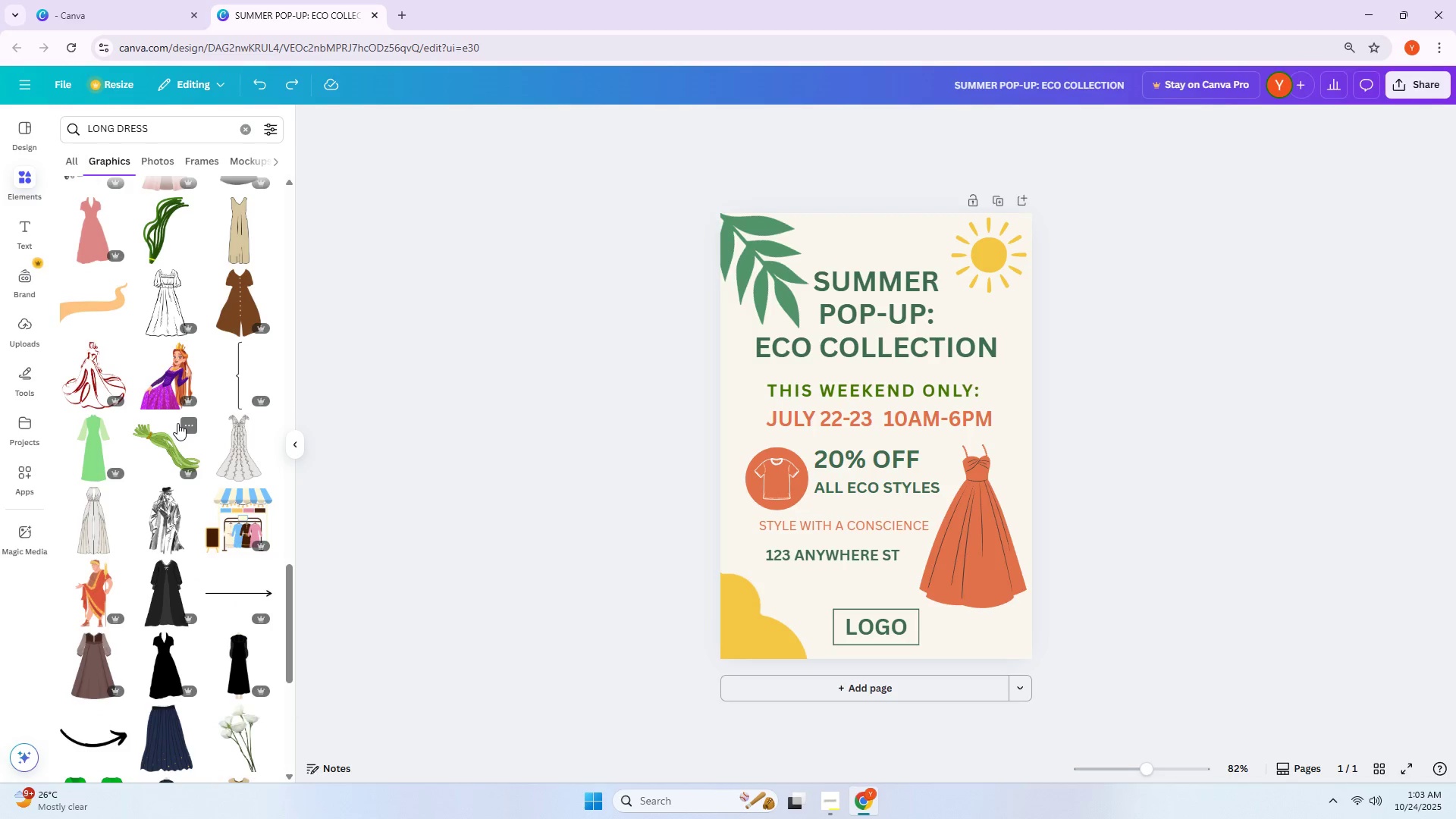 
scroll: coordinate [177, 427], scroll_direction: down, amount: 24.0
 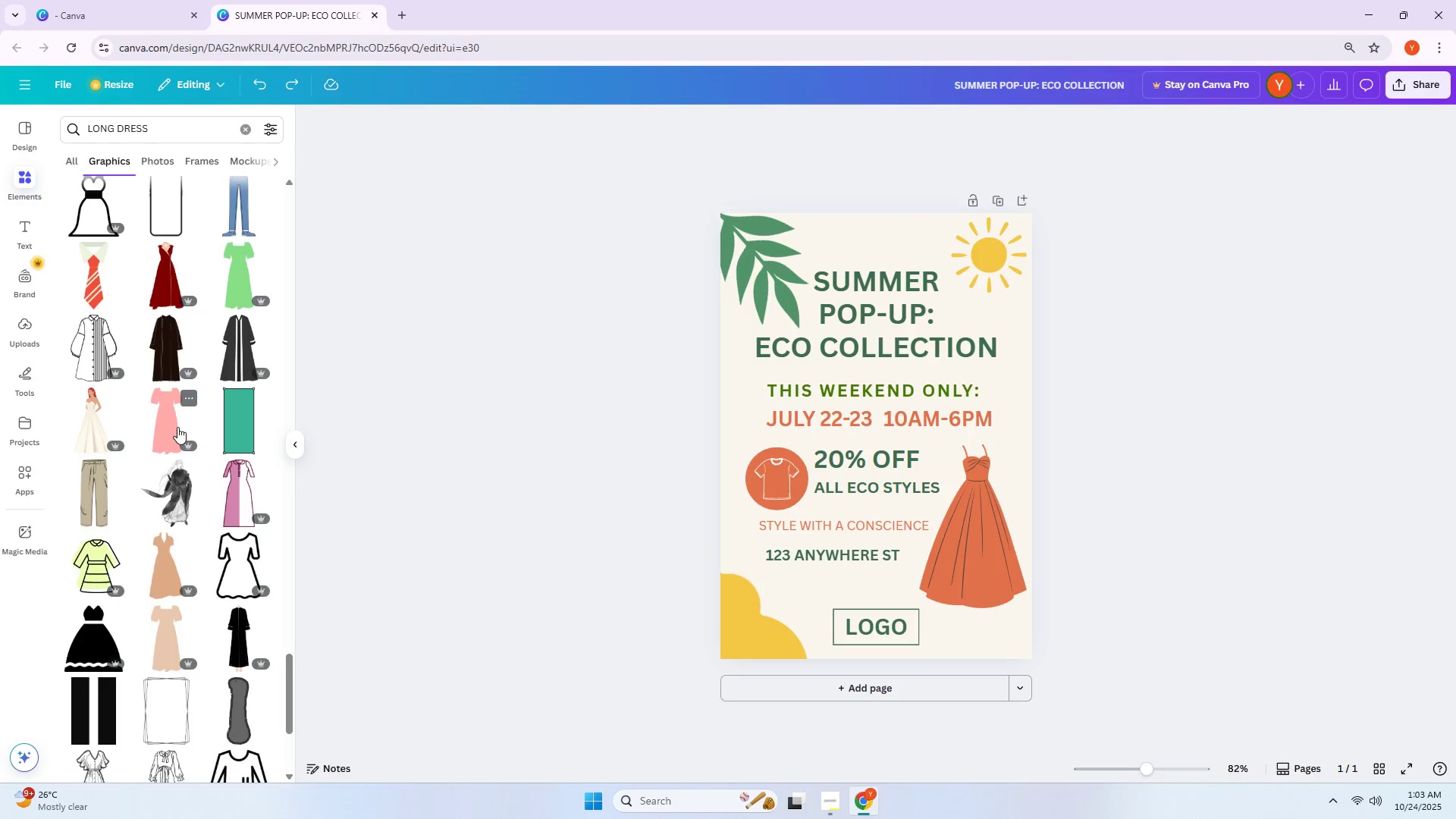 
scroll: coordinate [179, 426], scroll_direction: down, amount: 20.0
 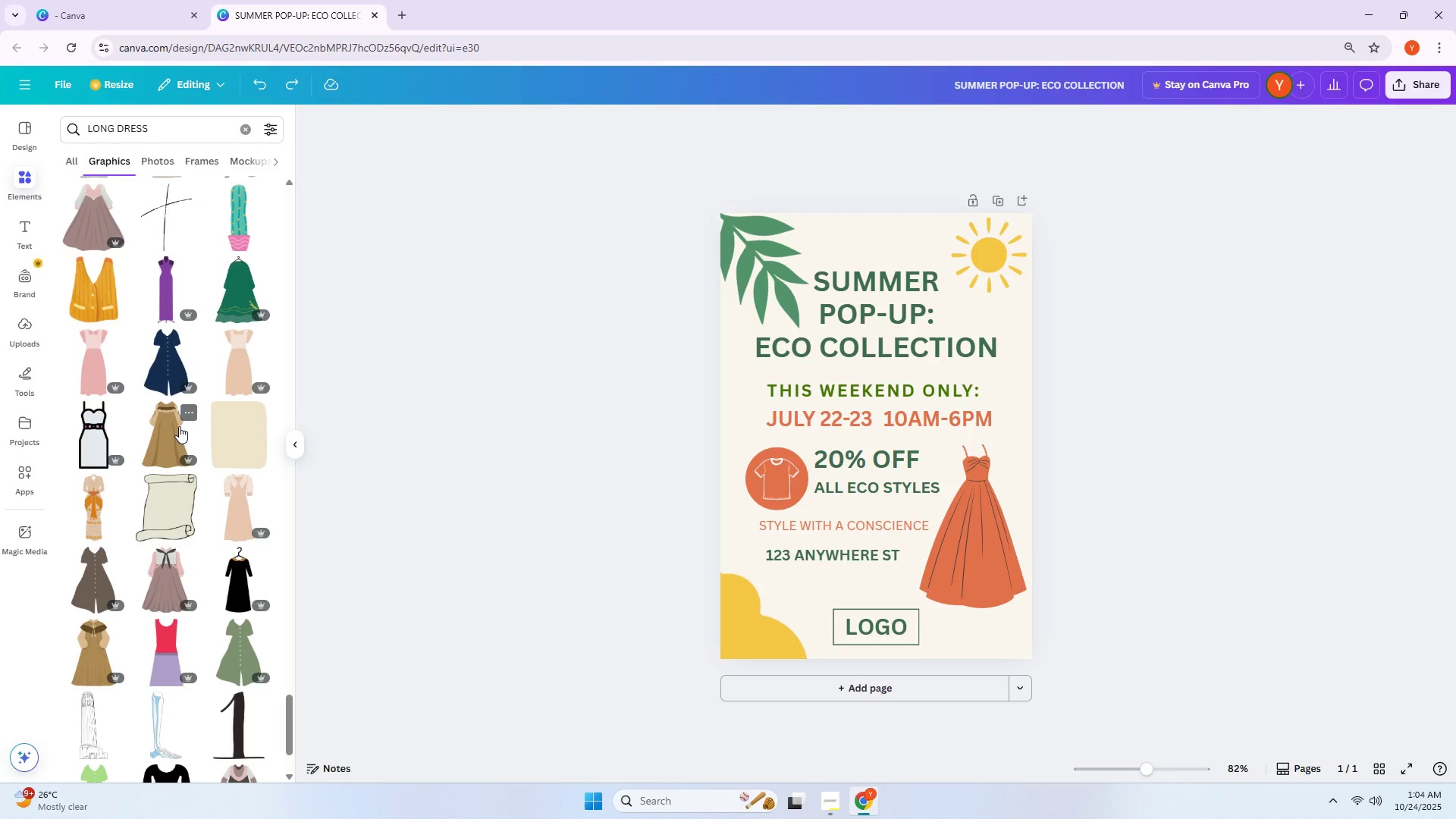 
scroll: coordinate [189, 431], scroll_direction: down, amount: 15.0
 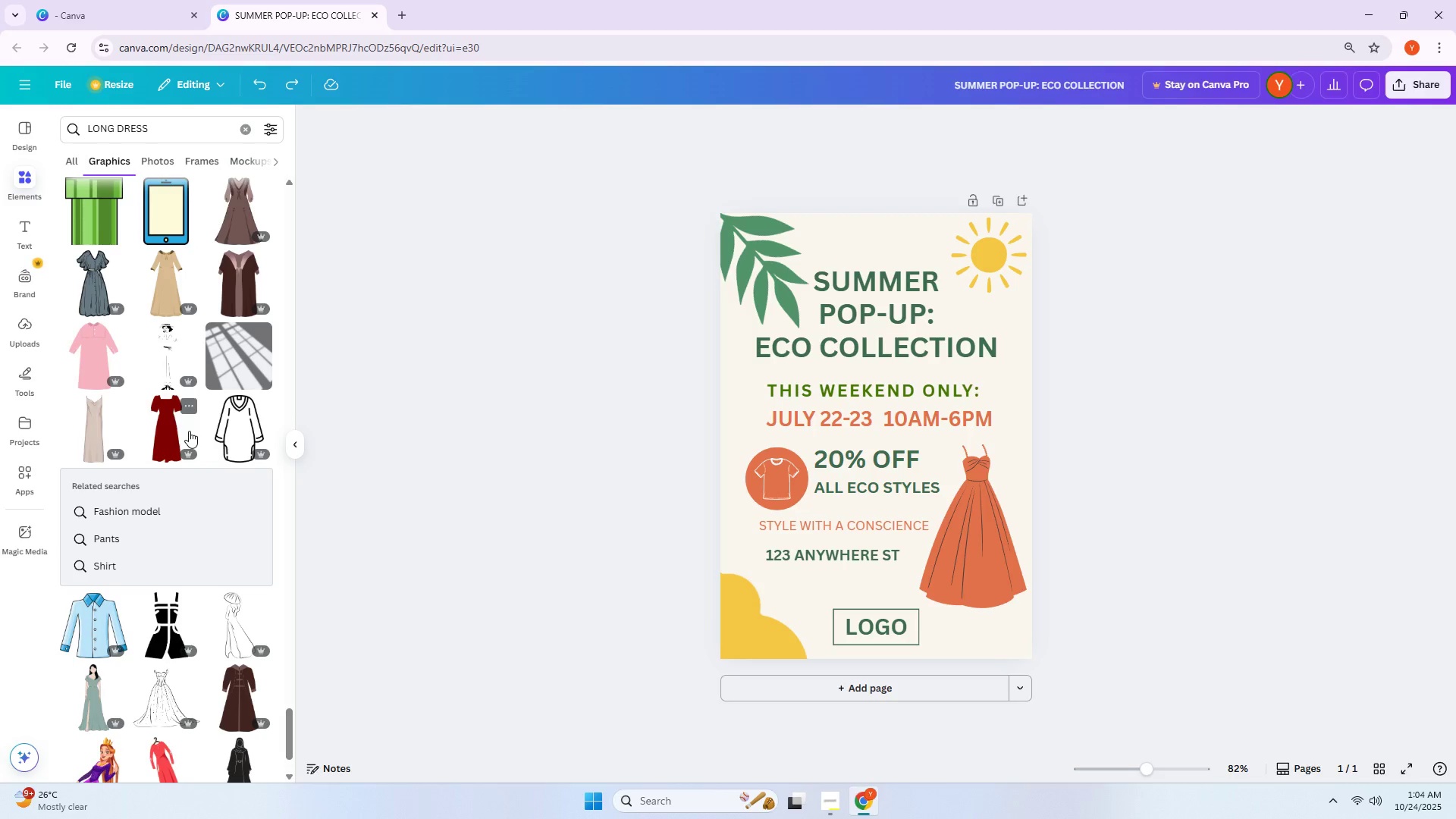 
scroll: coordinate [193, 431], scroll_direction: down, amount: 16.0
 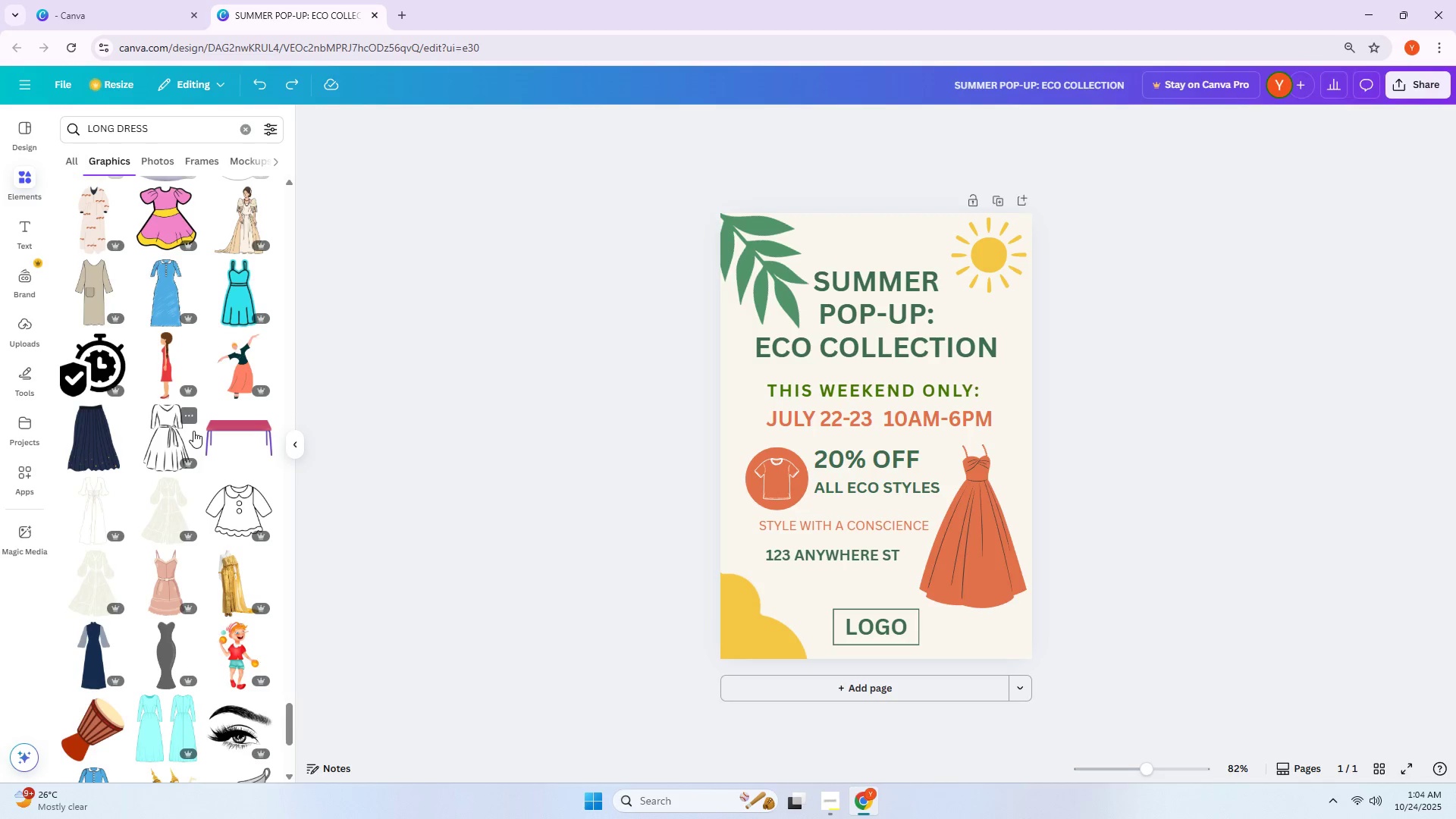 
scroll: coordinate [193, 432], scroll_direction: down, amount: 9.0
 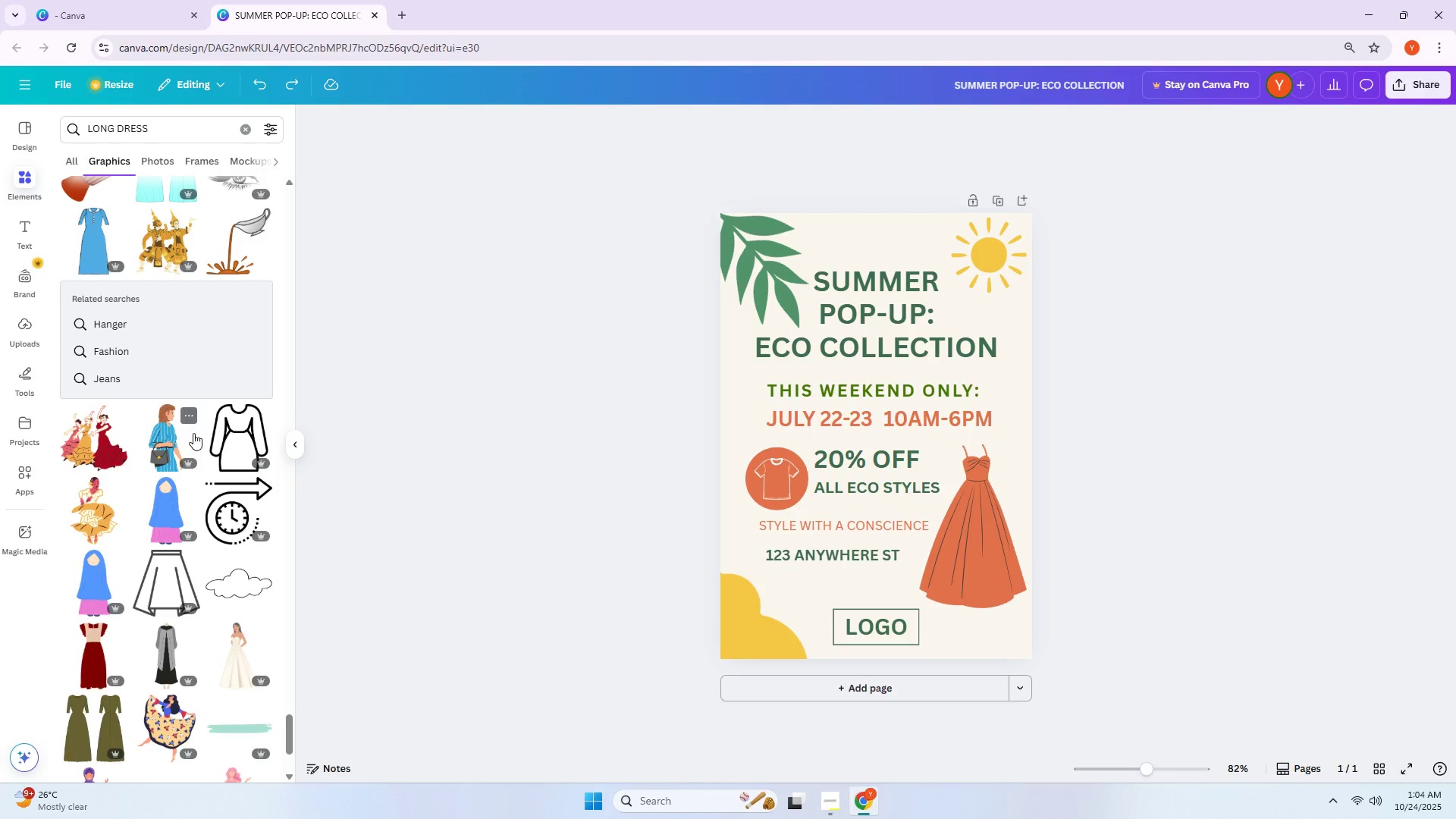 
mouse_move([221, 441])
 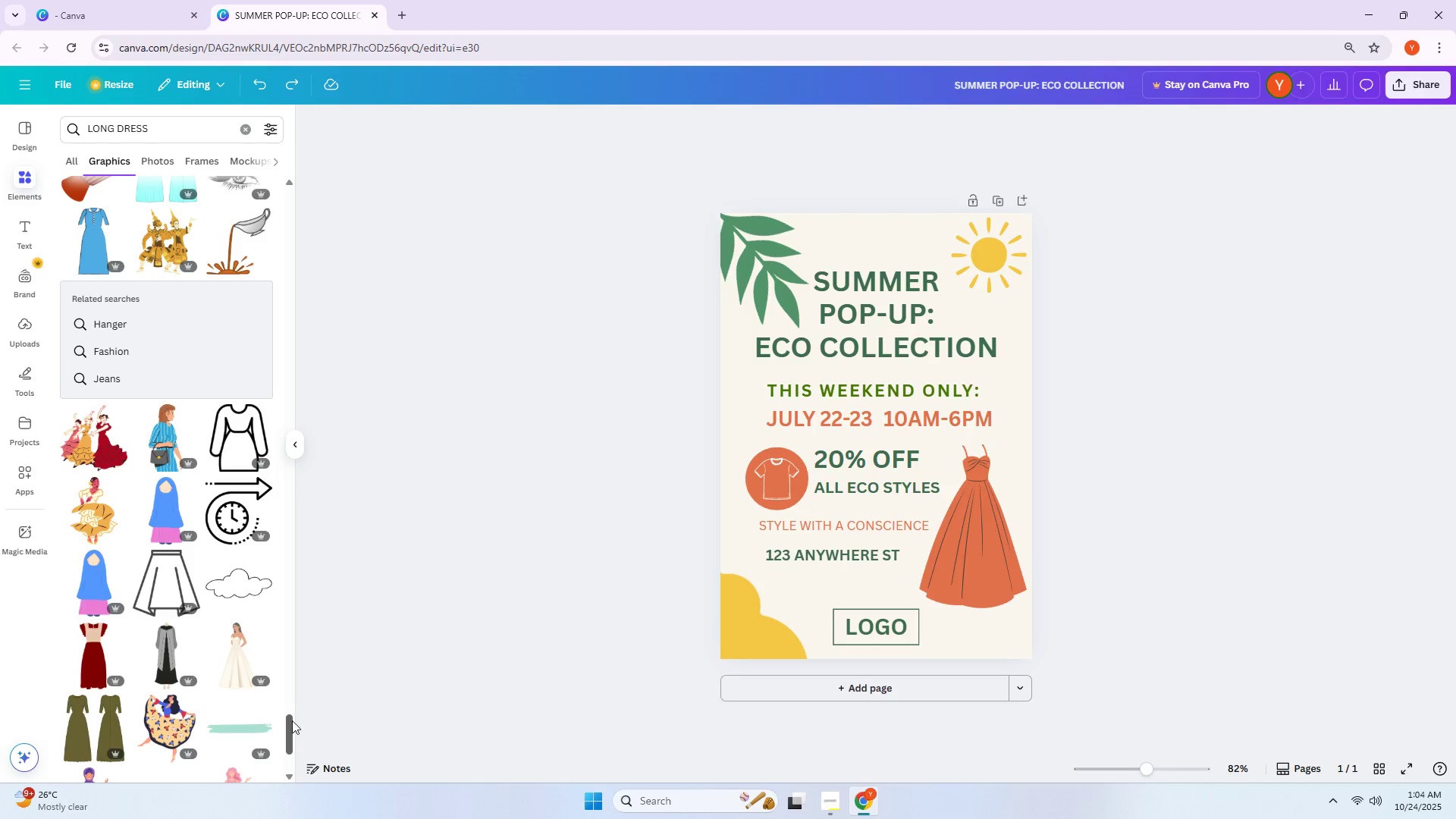 
left_click_drag(start_coordinate=[291, 721], to_coordinate=[306, 162])
 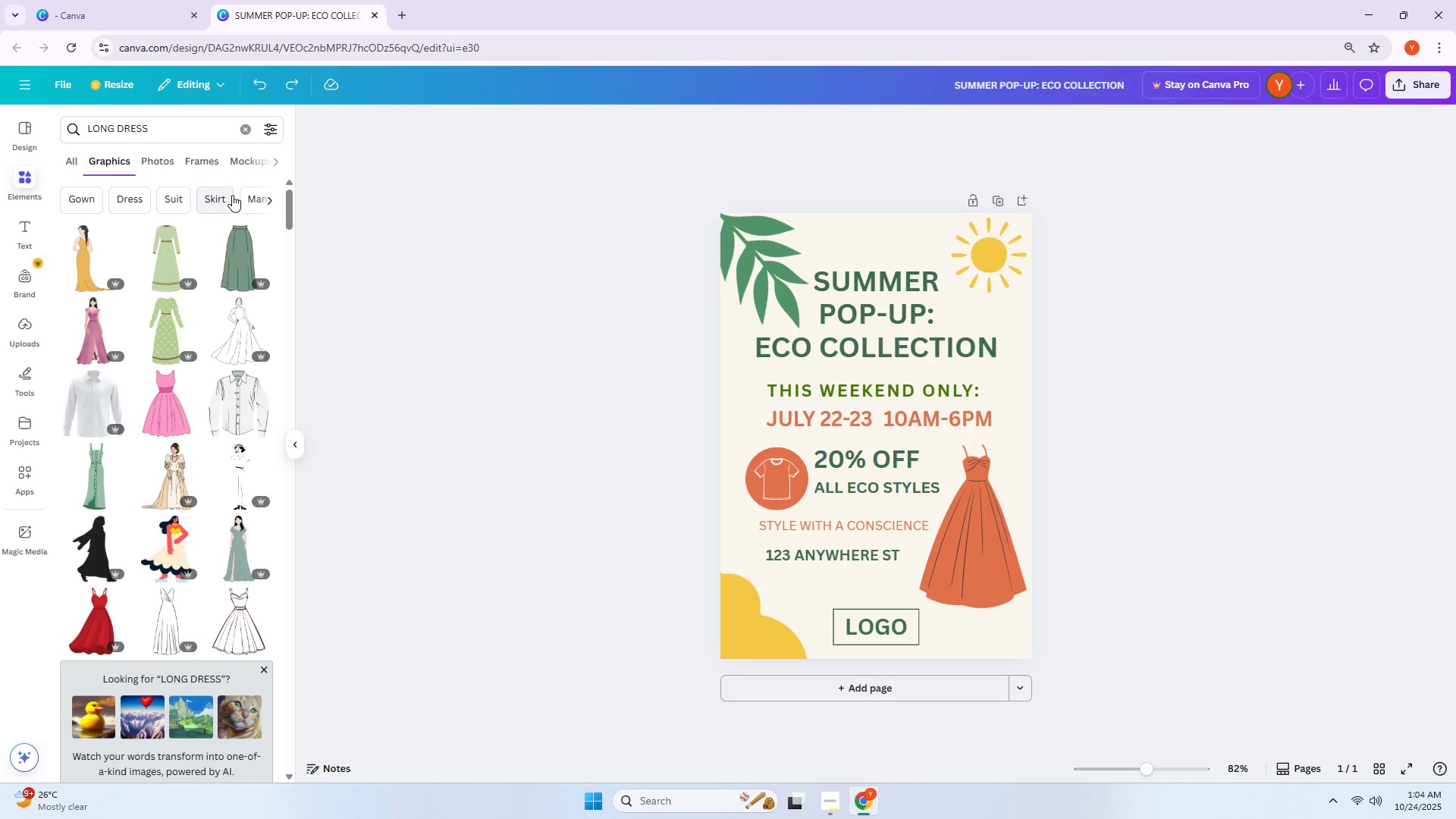 
wait(5.48)
 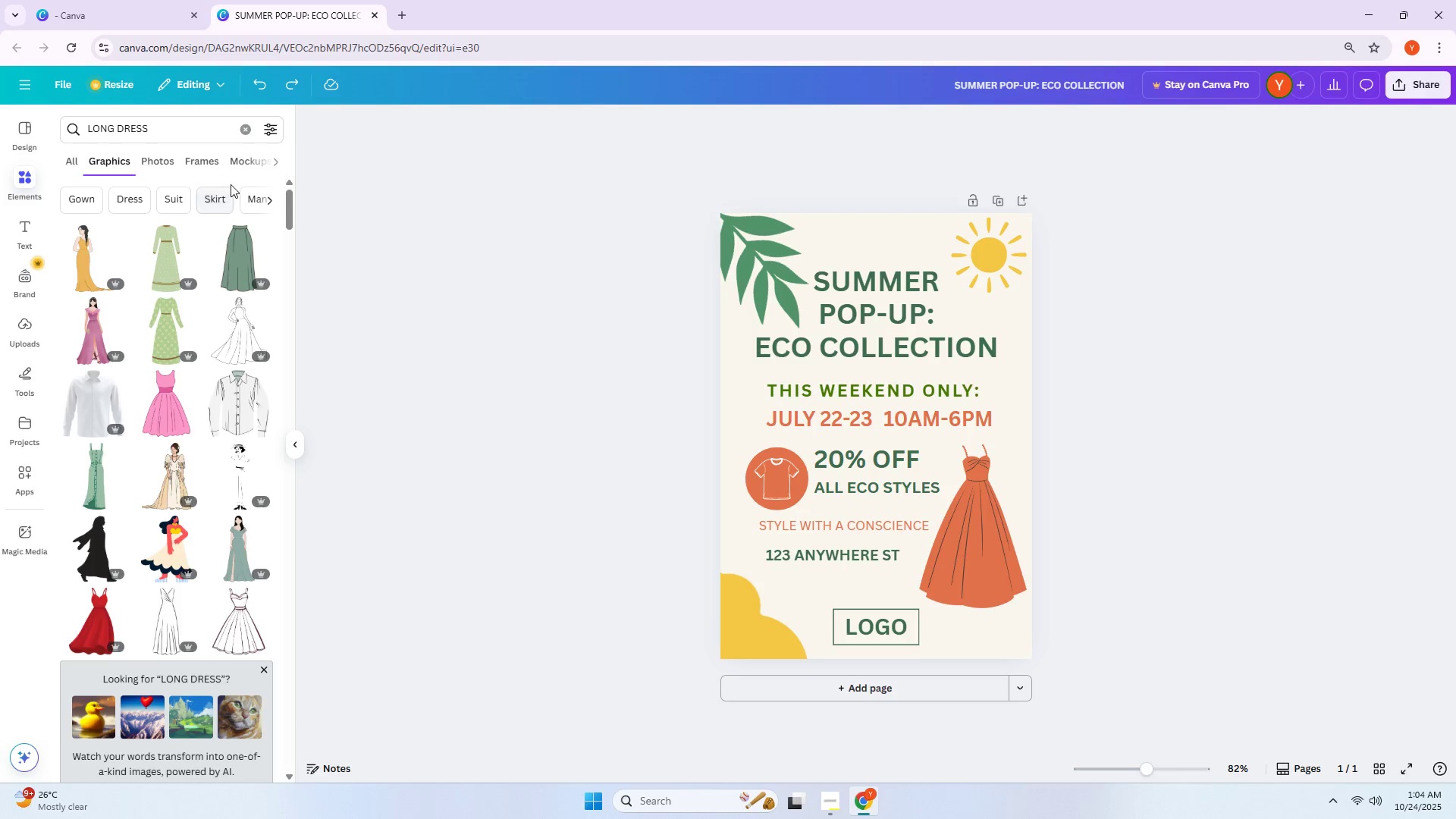 
left_click([93, 472])
 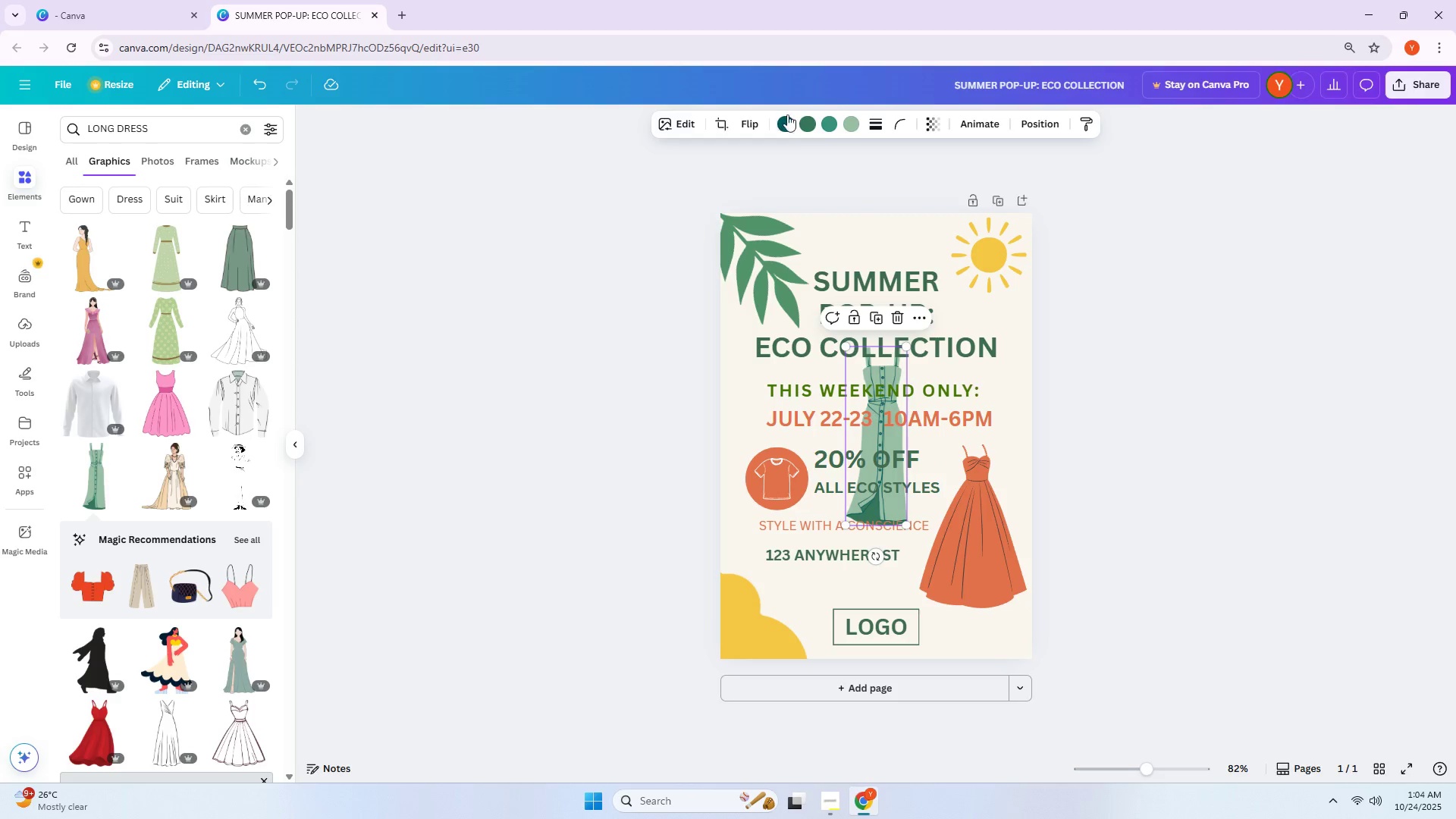 
left_click([846, 126])
 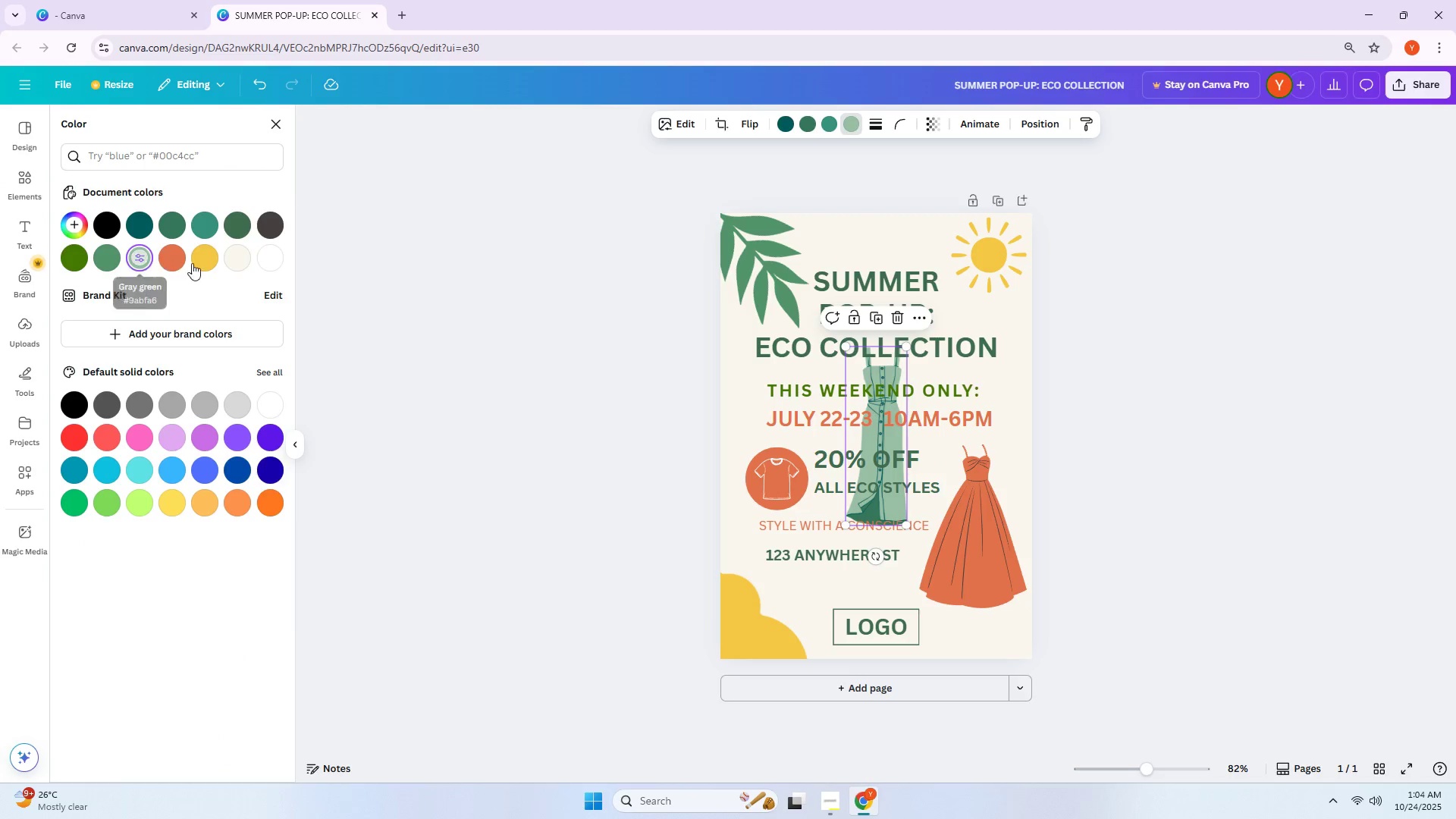 
left_click([185, 259])
 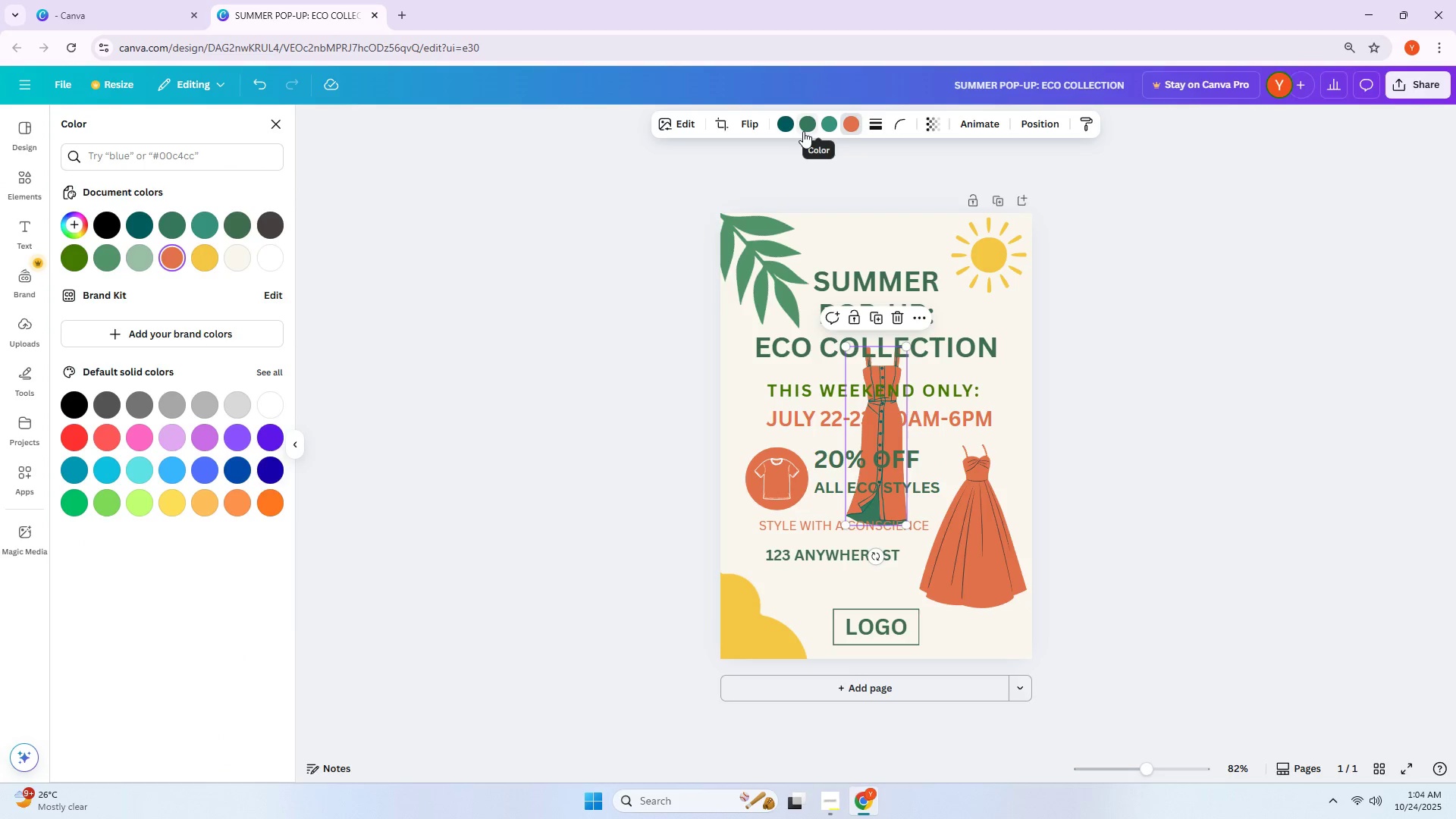 
left_click([821, 126])
 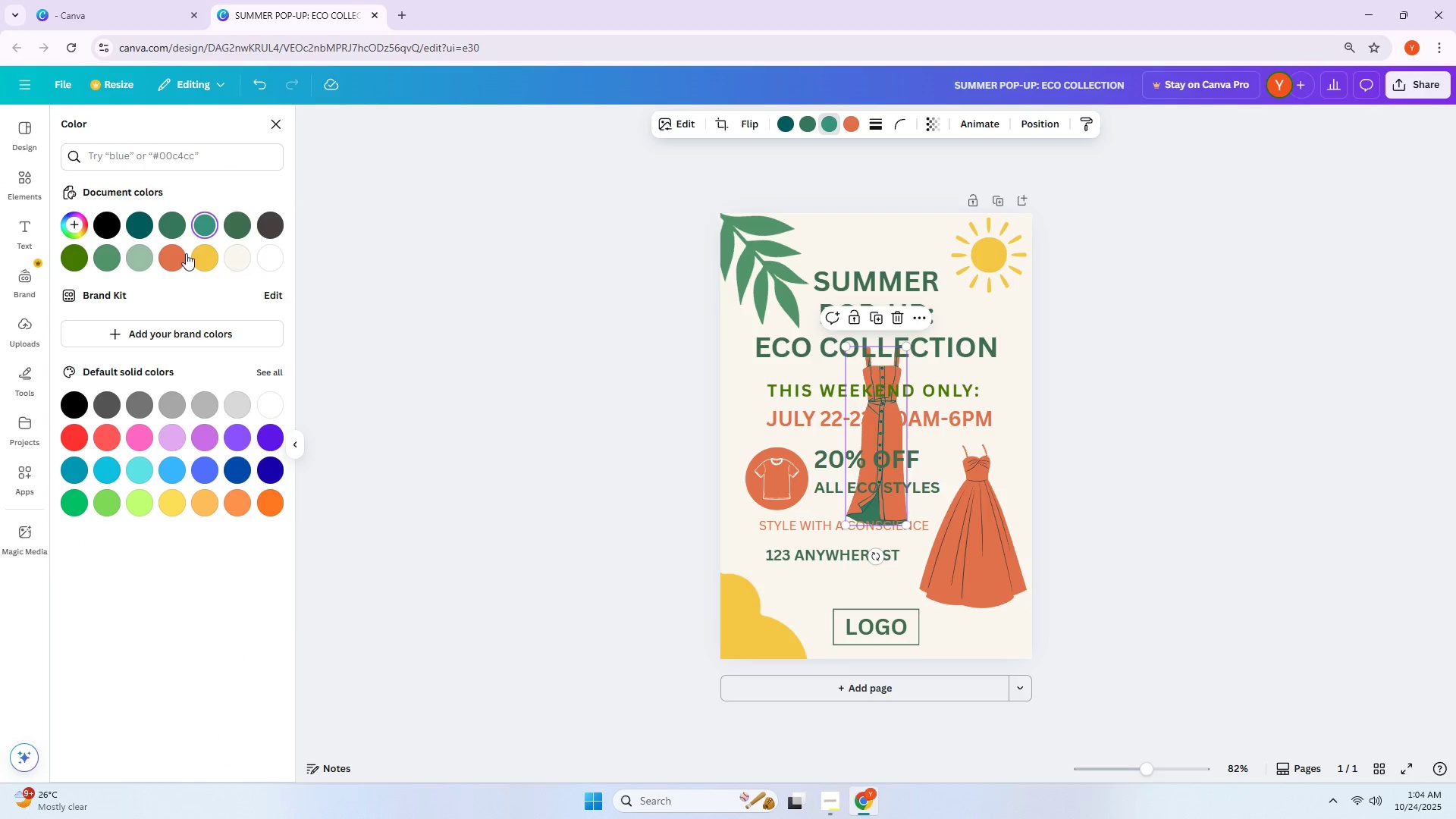 
left_click([177, 254])
 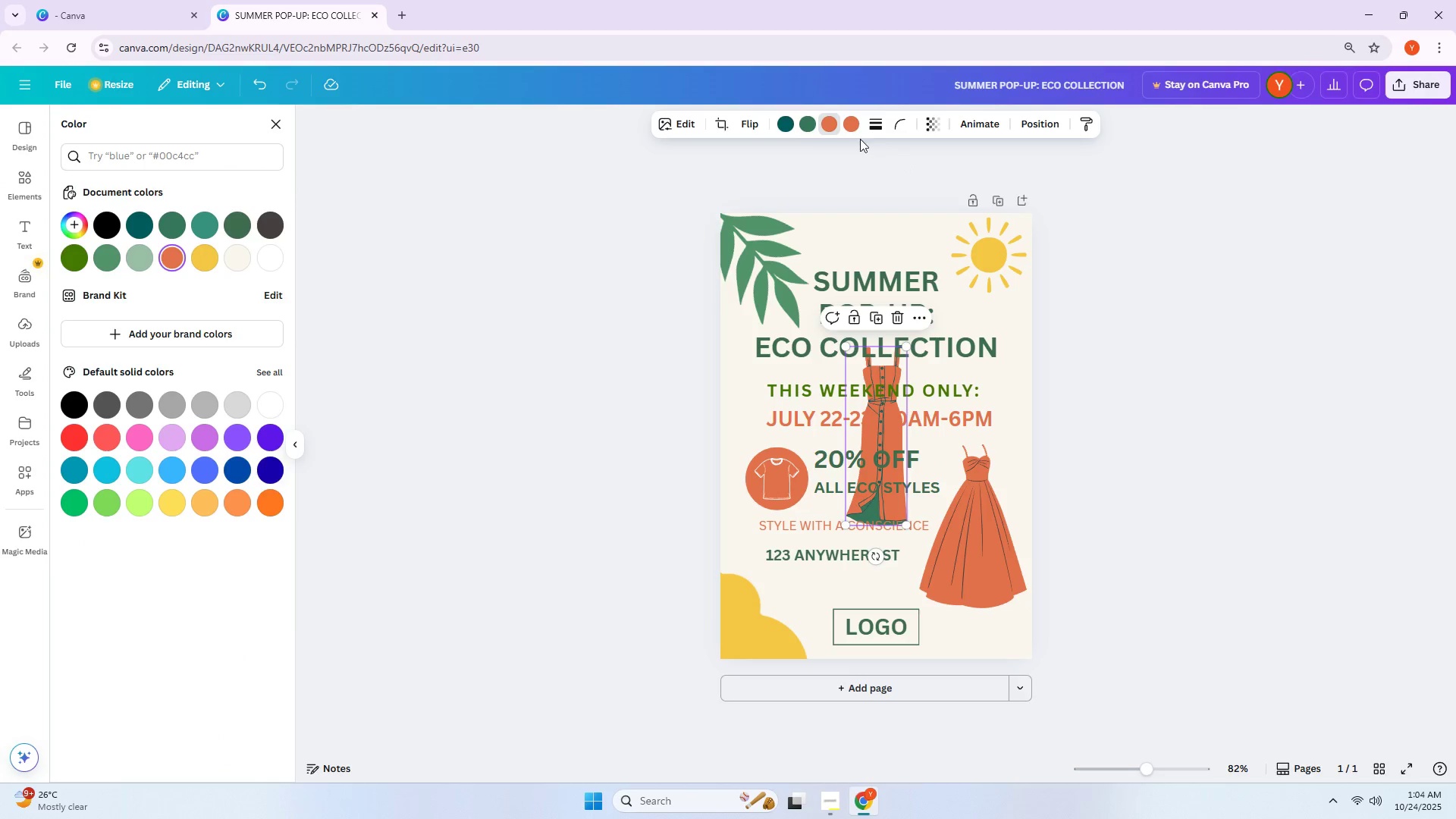 
left_click([808, 127])
 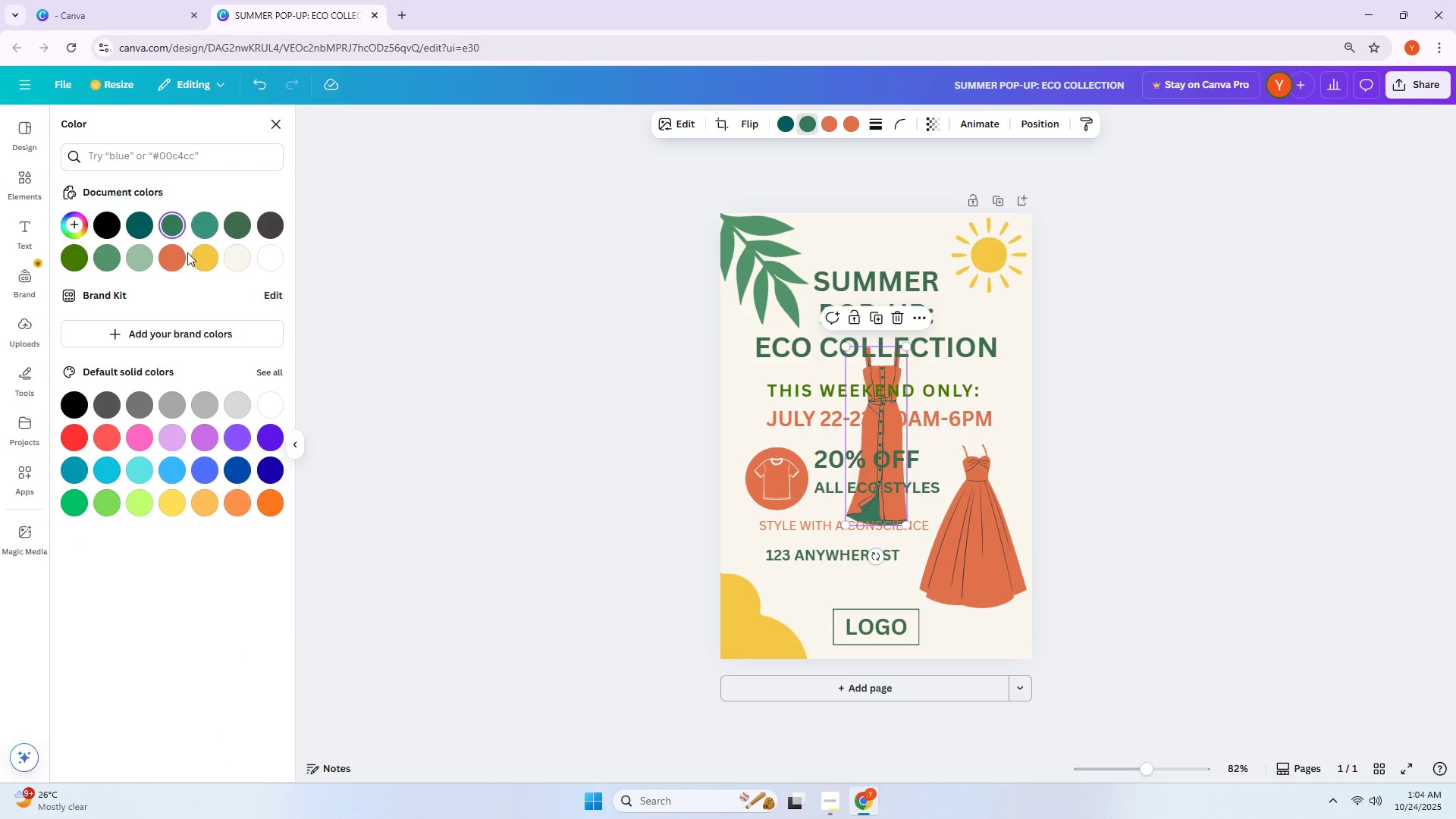 
left_click([175, 259])
 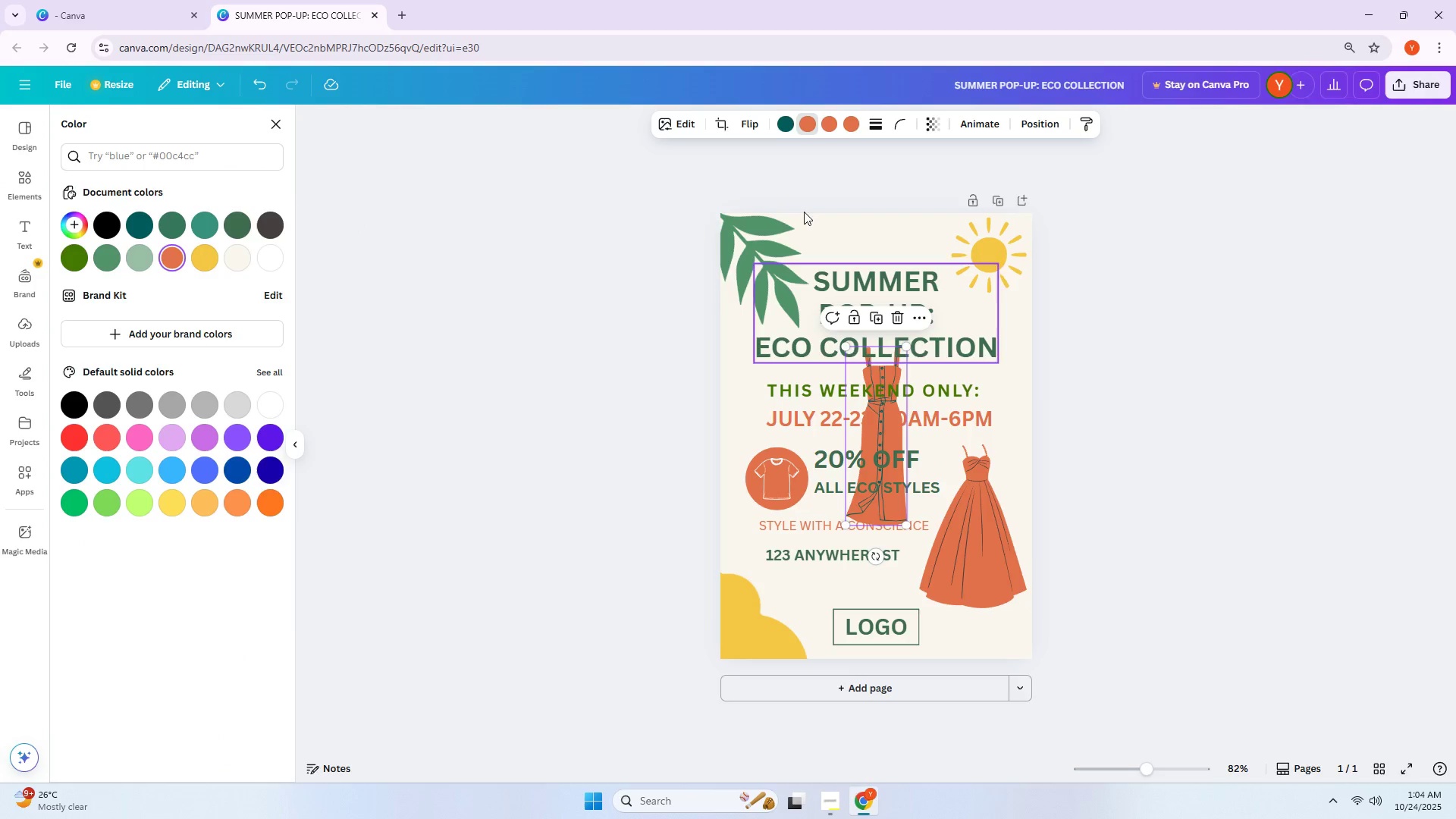 
left_click([786, 123])
 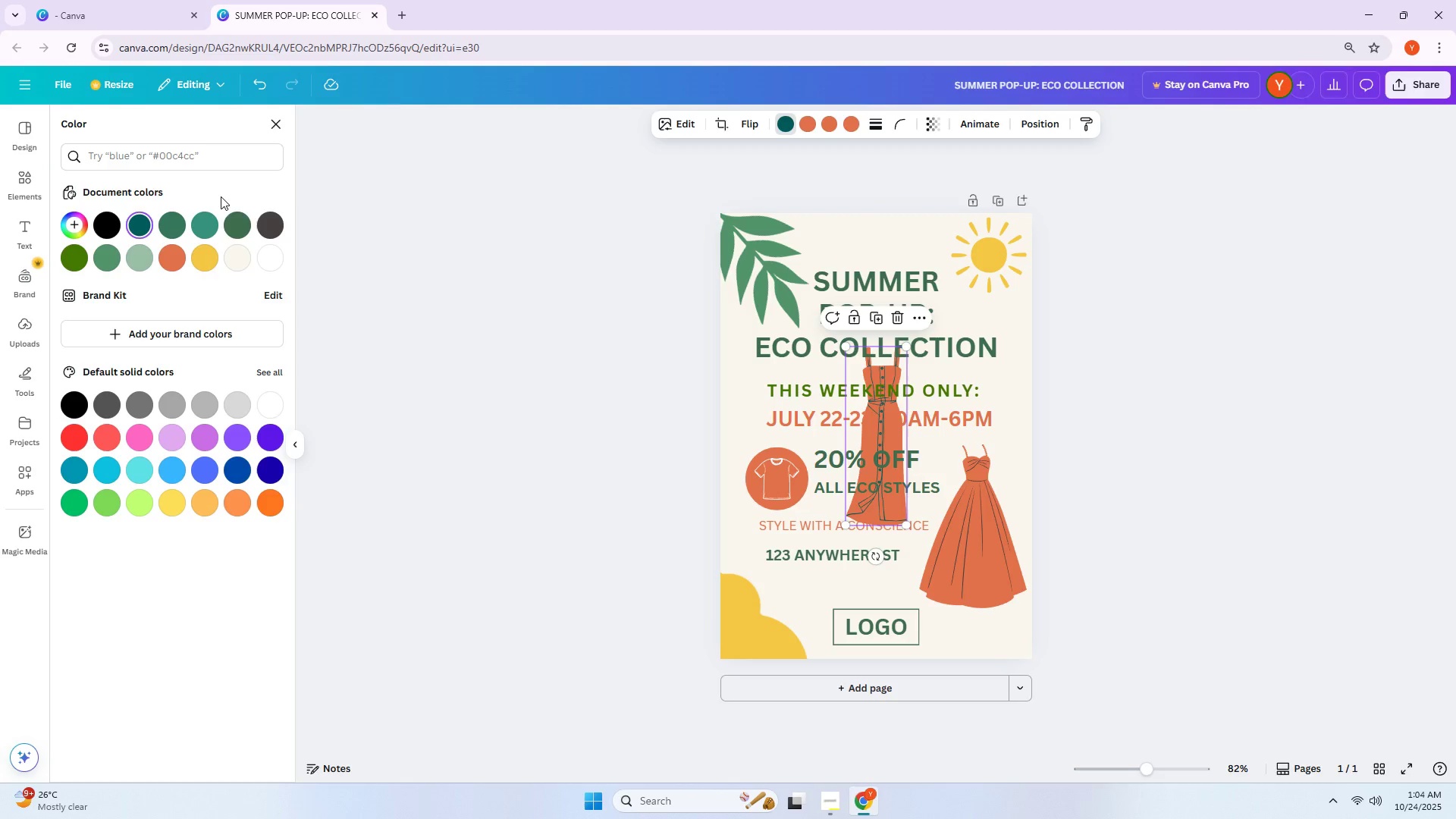 
left_click([108, 438])
 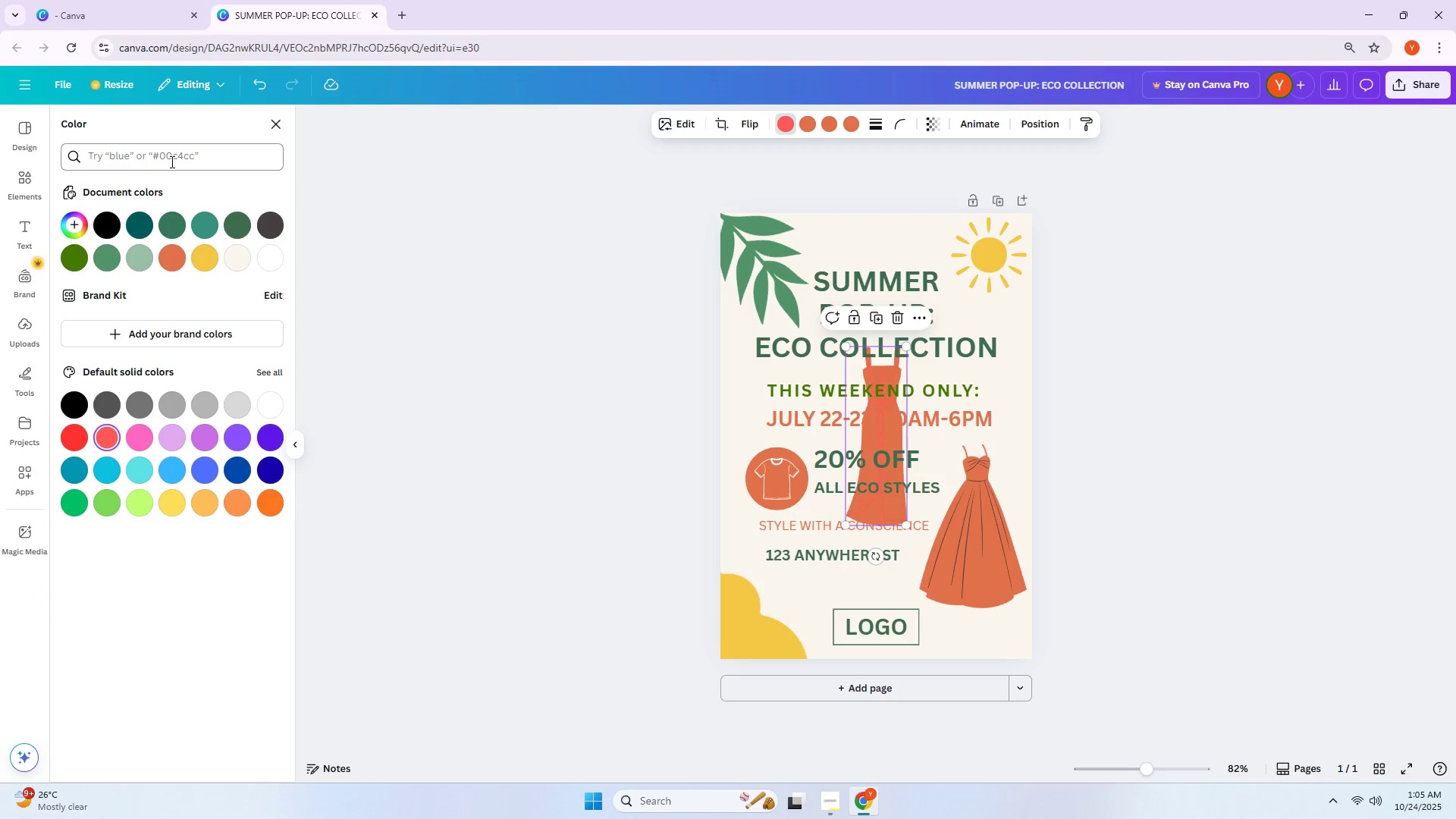 
wait(14.38)
 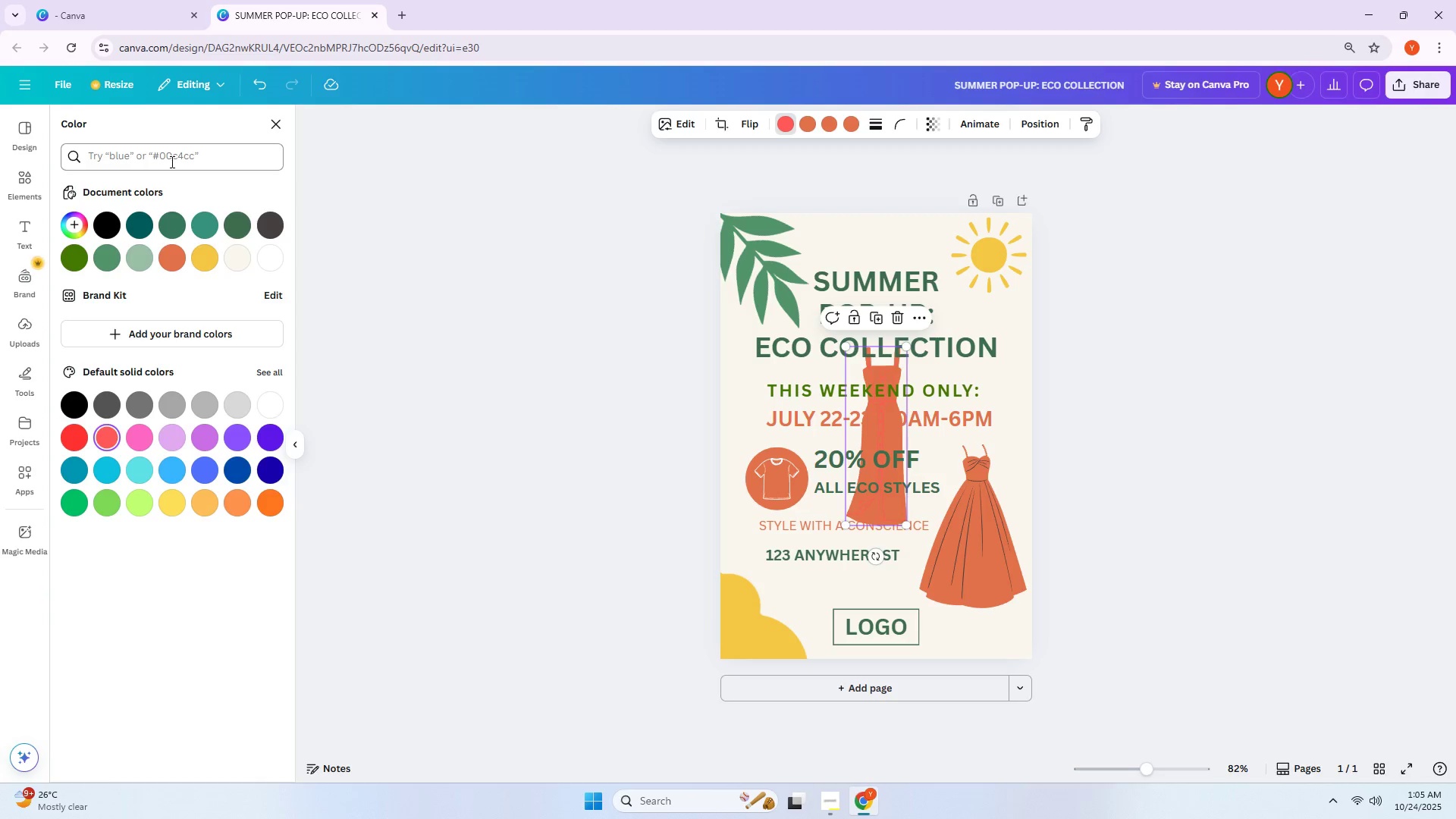 
type(#C35C2D)
 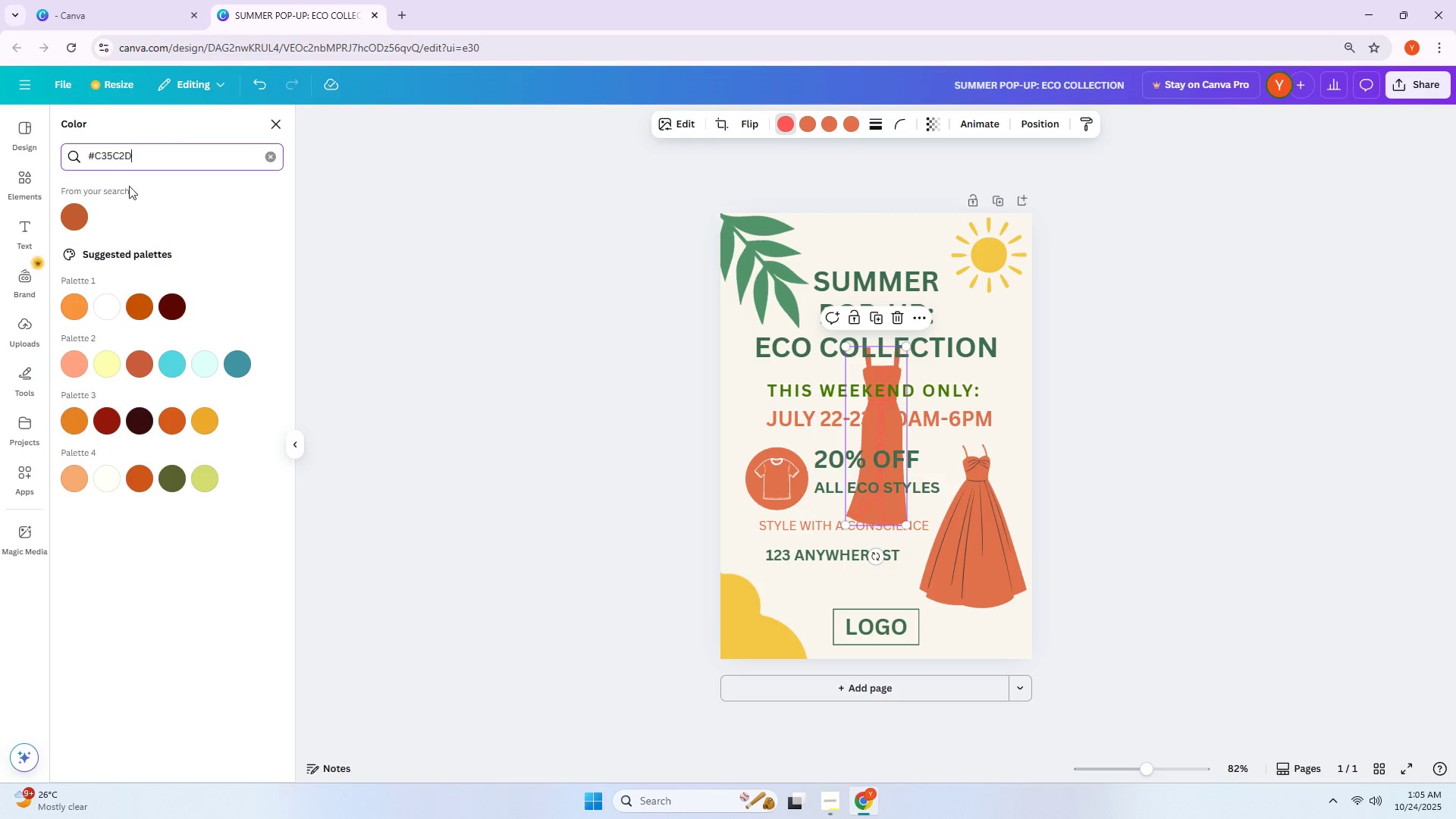 
left_click([80, 215])
 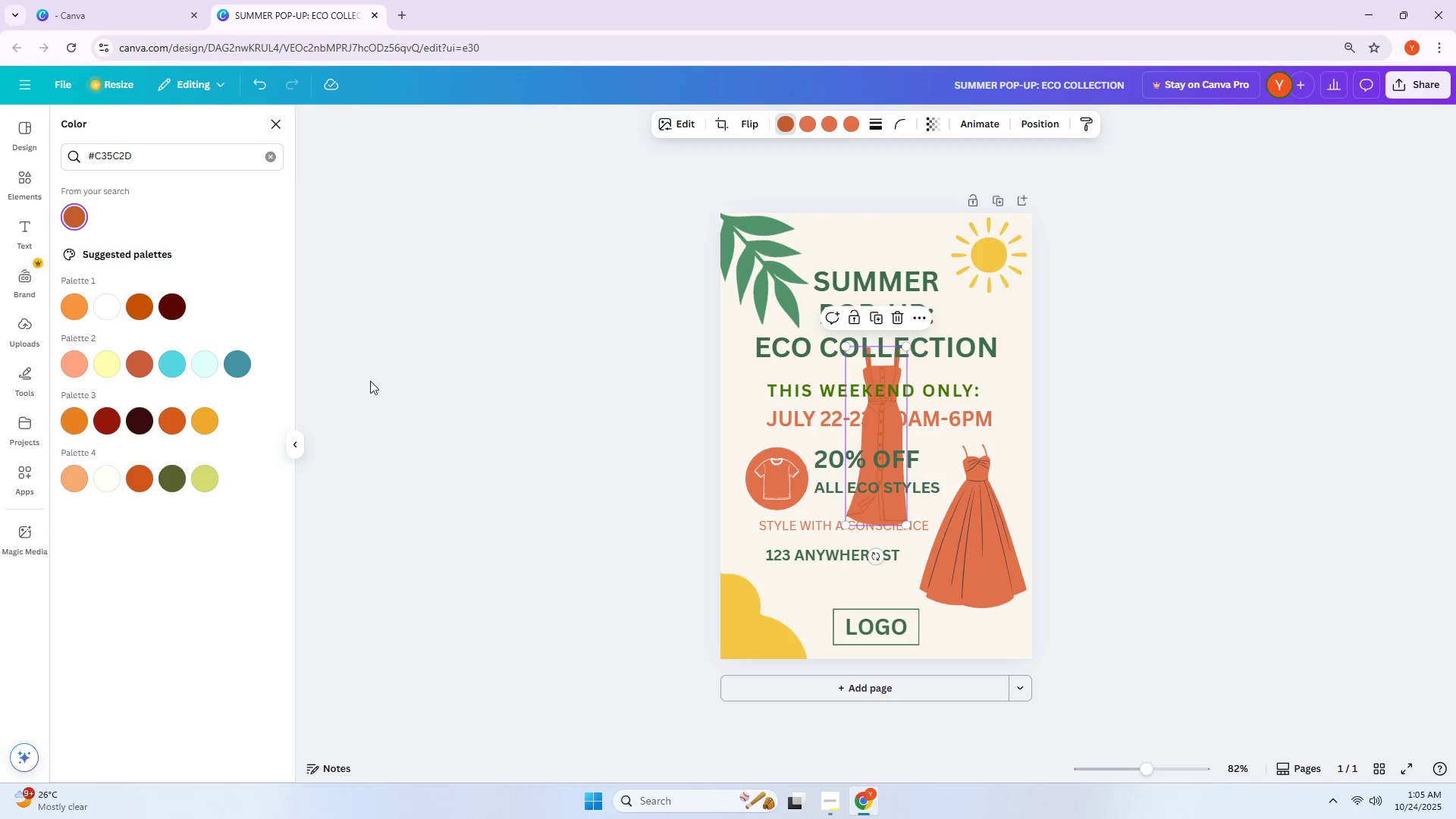 
left_click([471, 422])
 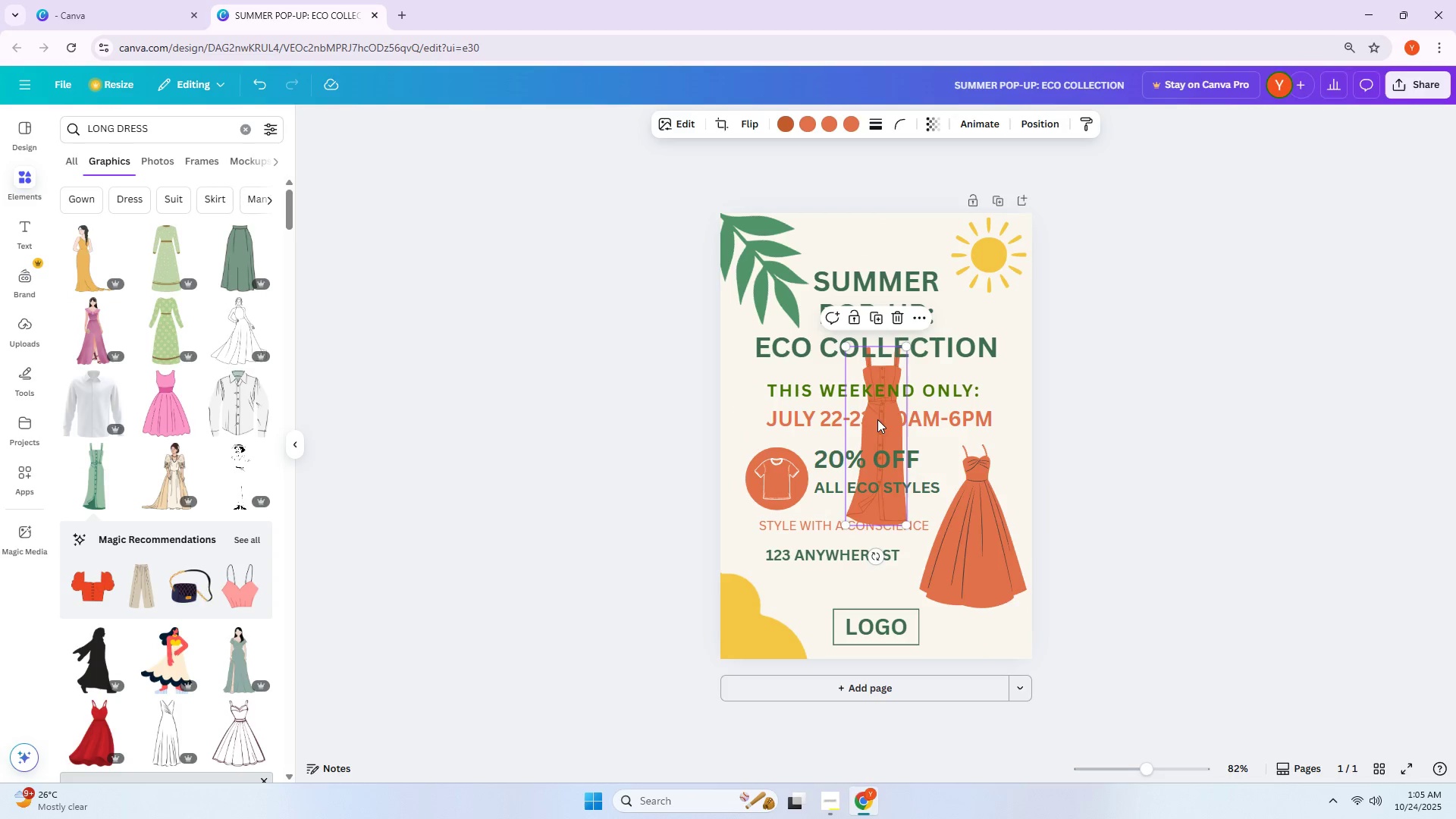 
left_click([975, 505])
 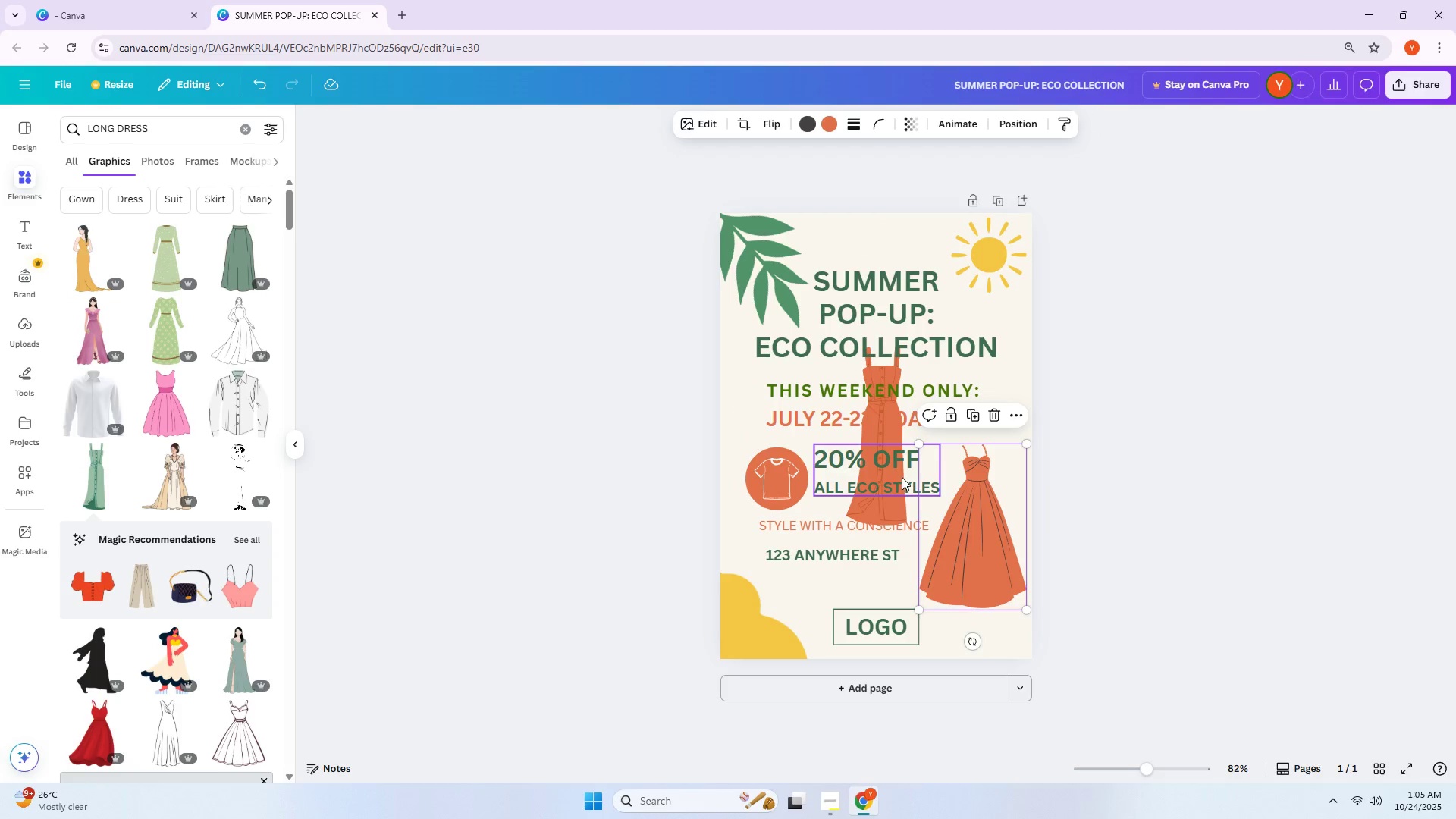 
key(Delete)
 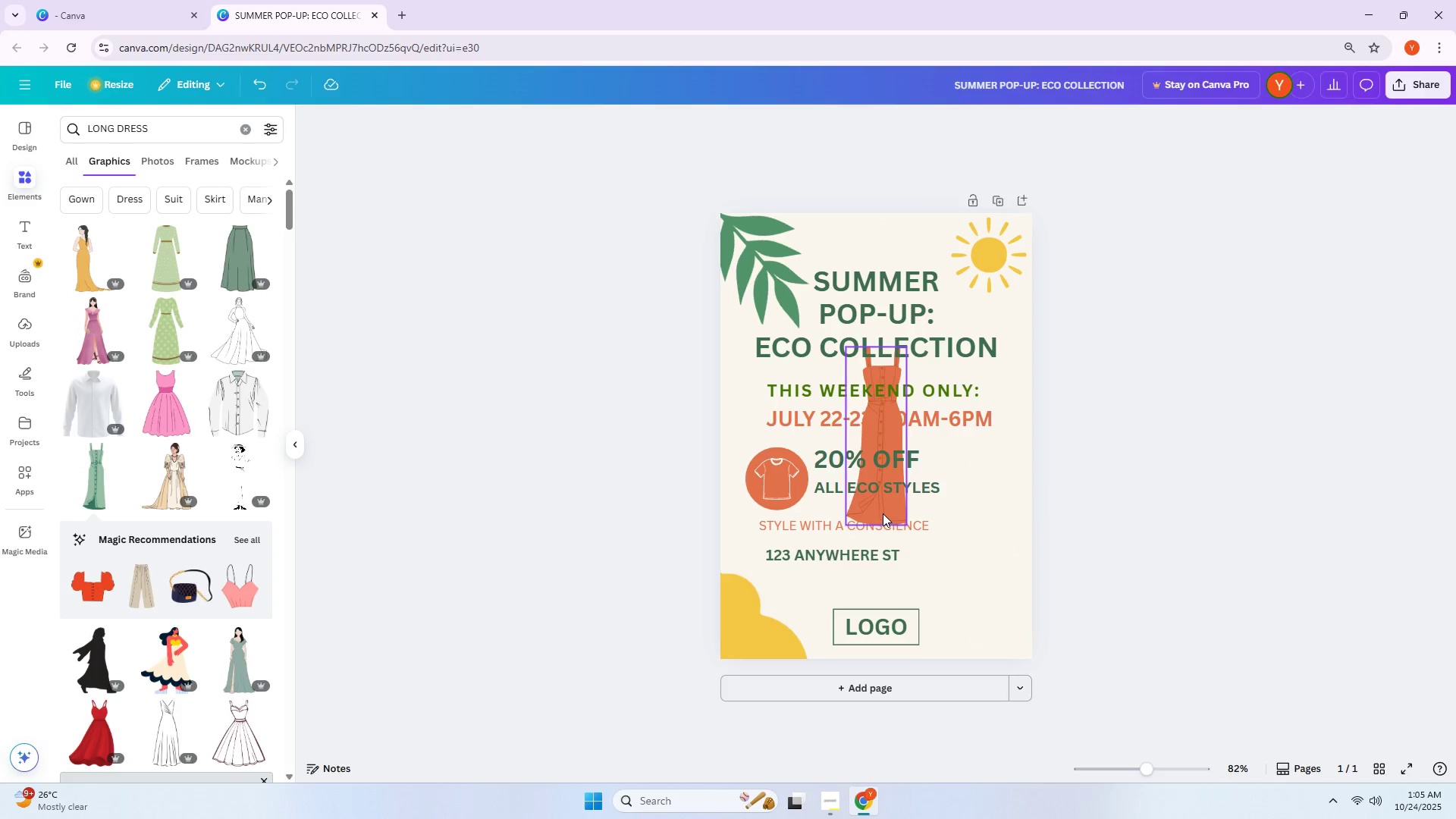 
left_click_drag(start_coordinate=[882, 510], to_coordinate=[984, 613])
 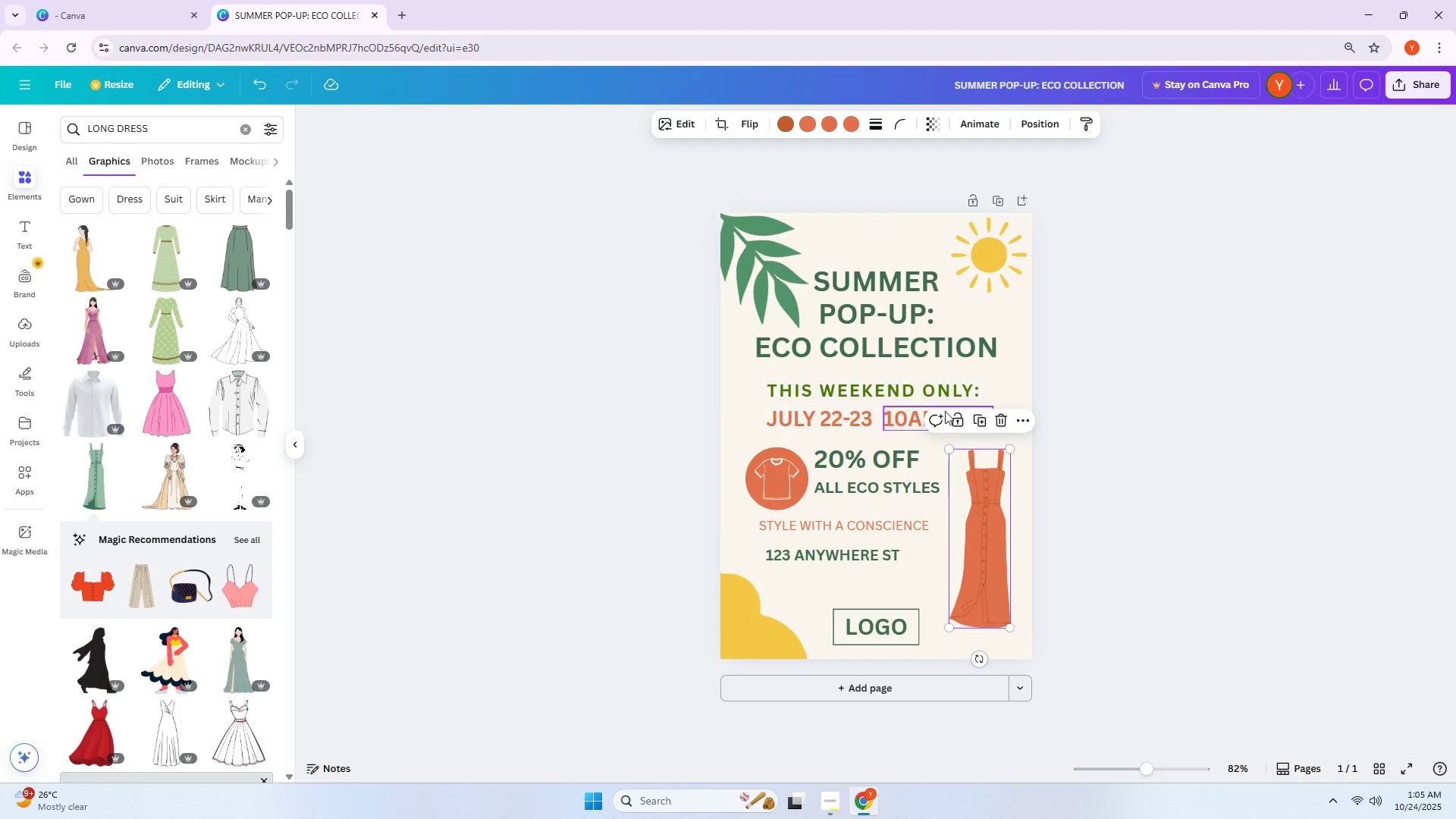 
left_click_drag(start_coordinate=[949, 447], to_coordinate=[923, 427])
 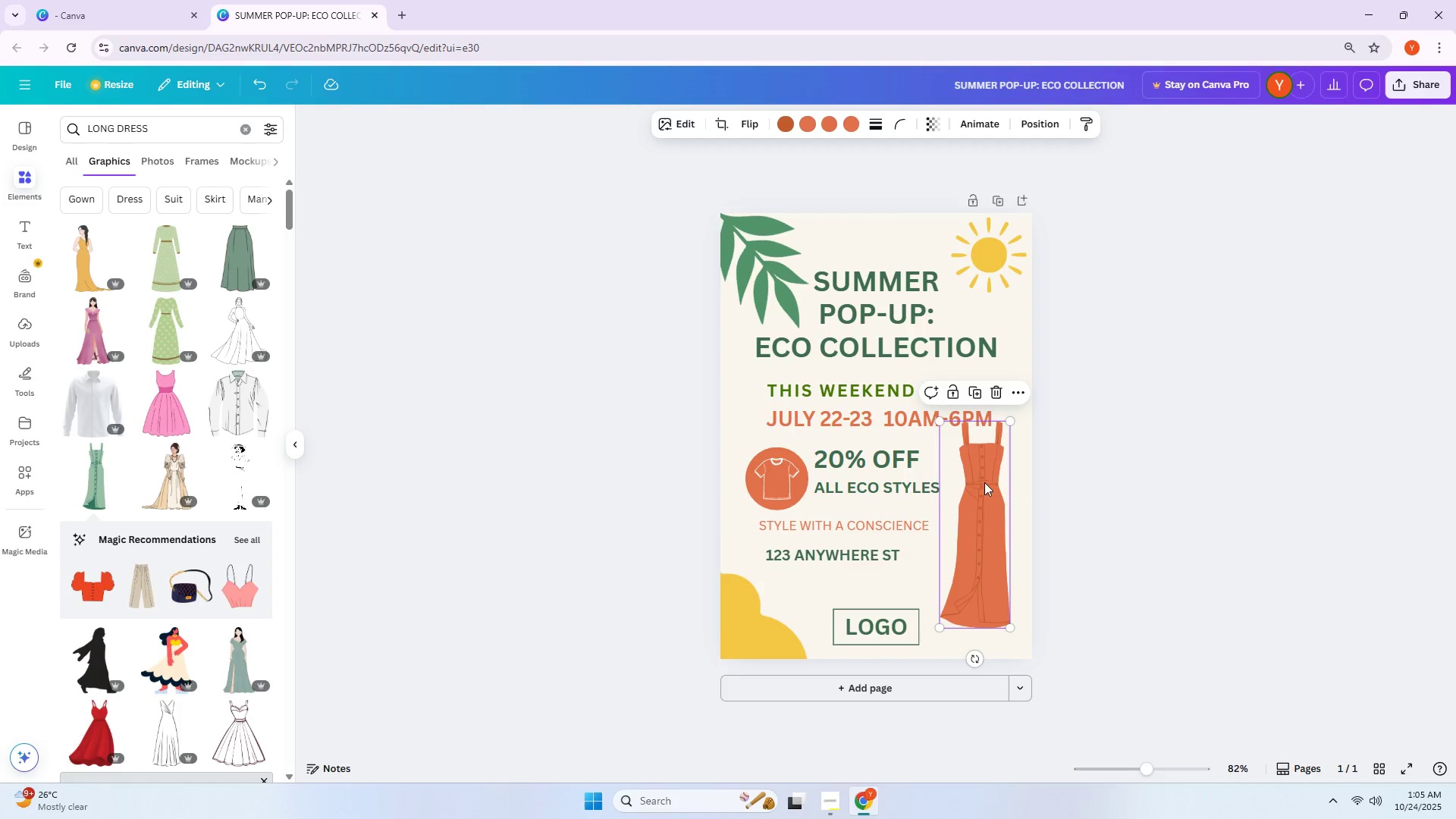 
left_click_drag(start_coordinate=[990, 497], to_coordinate=[993, 519])
 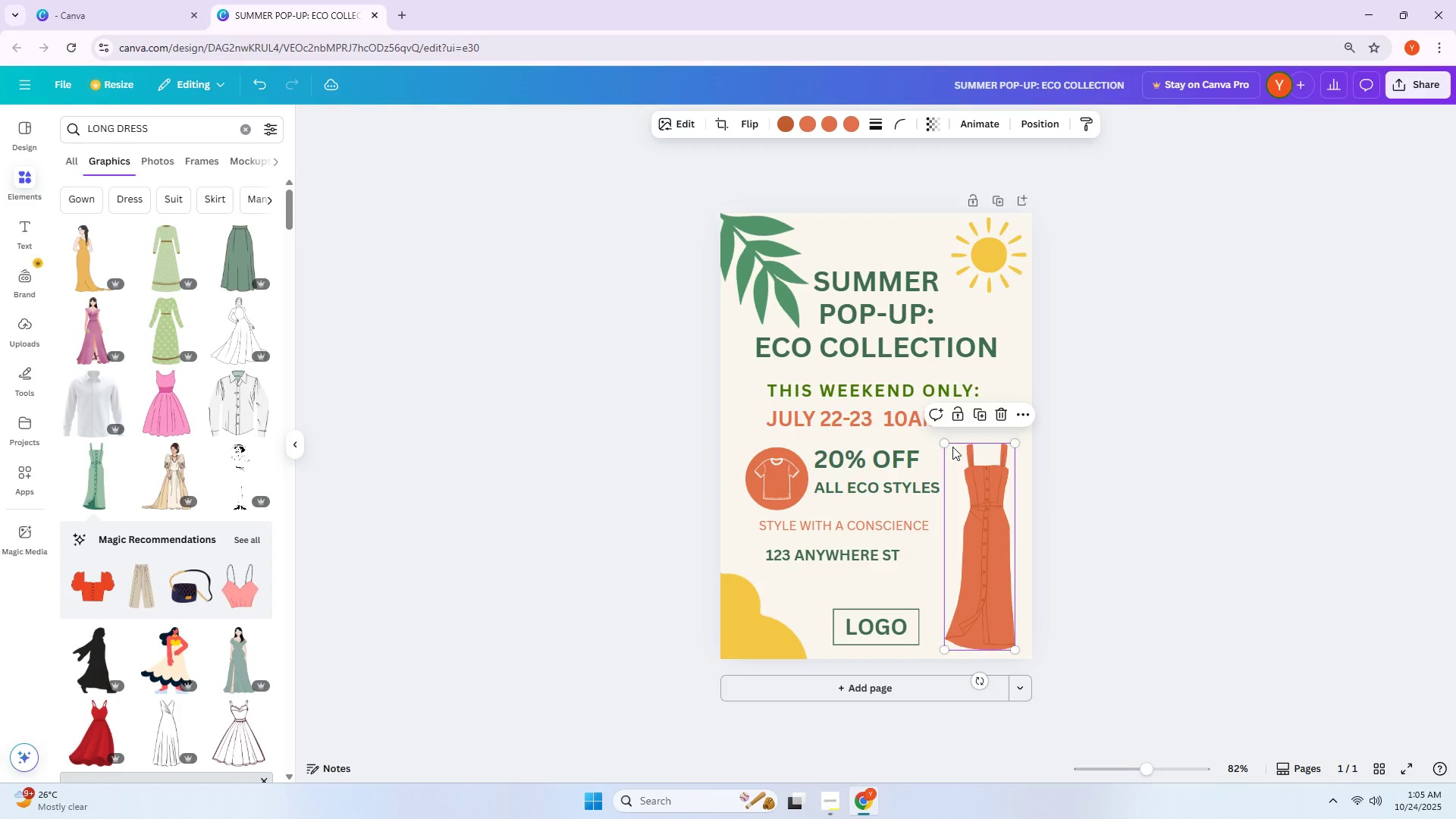 
left_click_drag(start_coordinate=[949, 445], to_coordinate=[937, 438])
 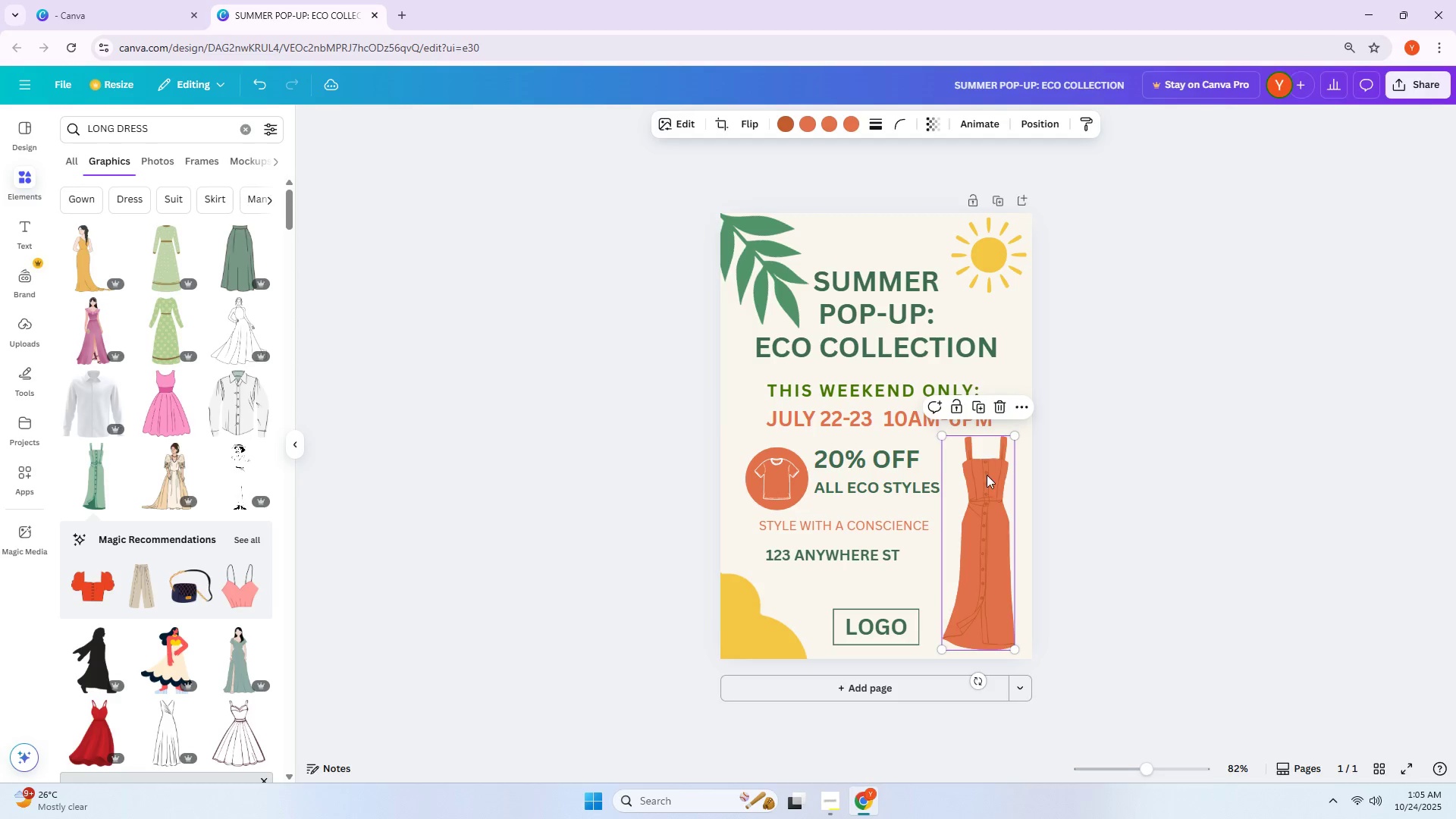 
left_click_drag(start_coordinate=[987, 479], to_coordinate=[980, 480])
 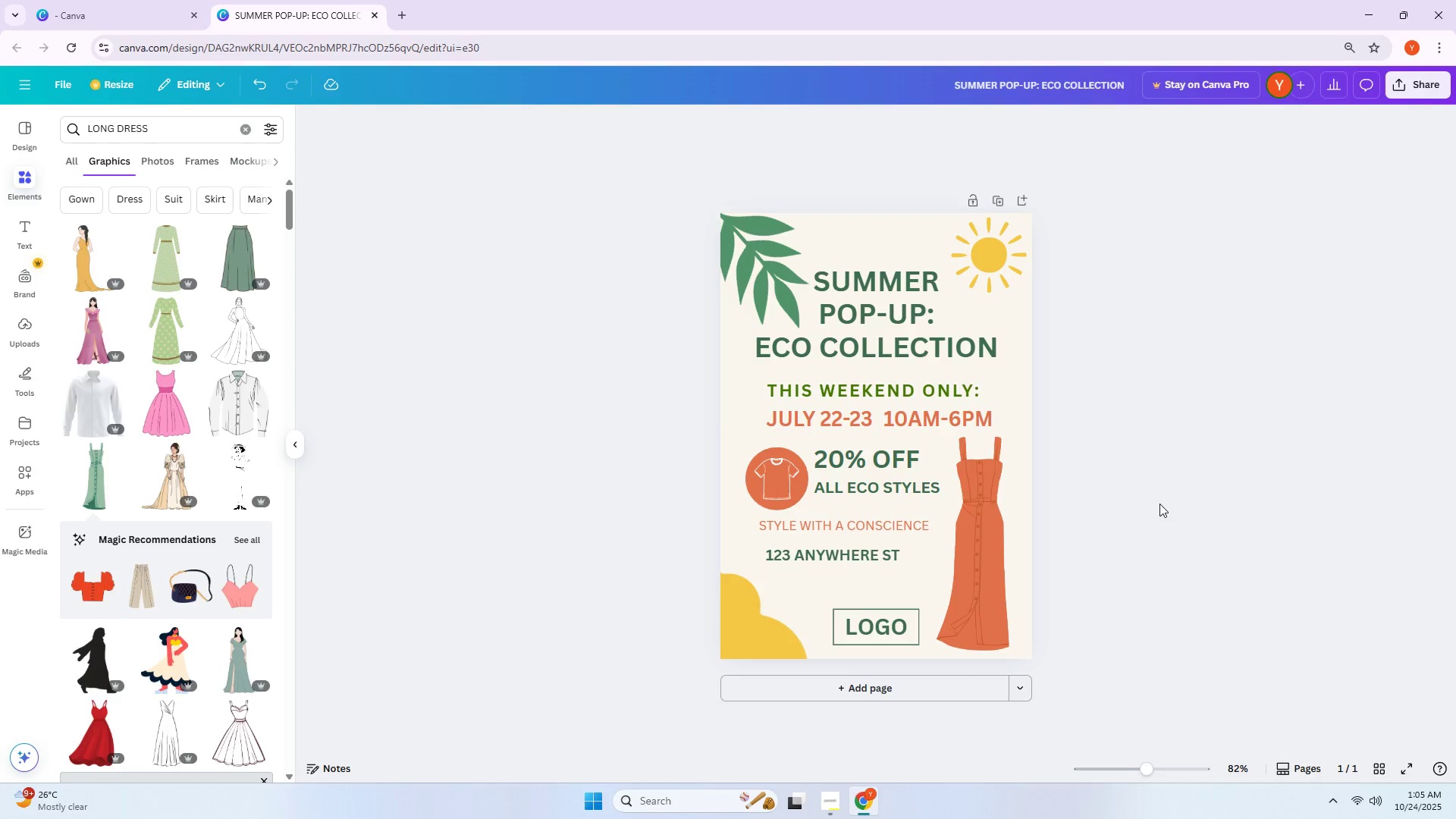 
wait(9.81)
 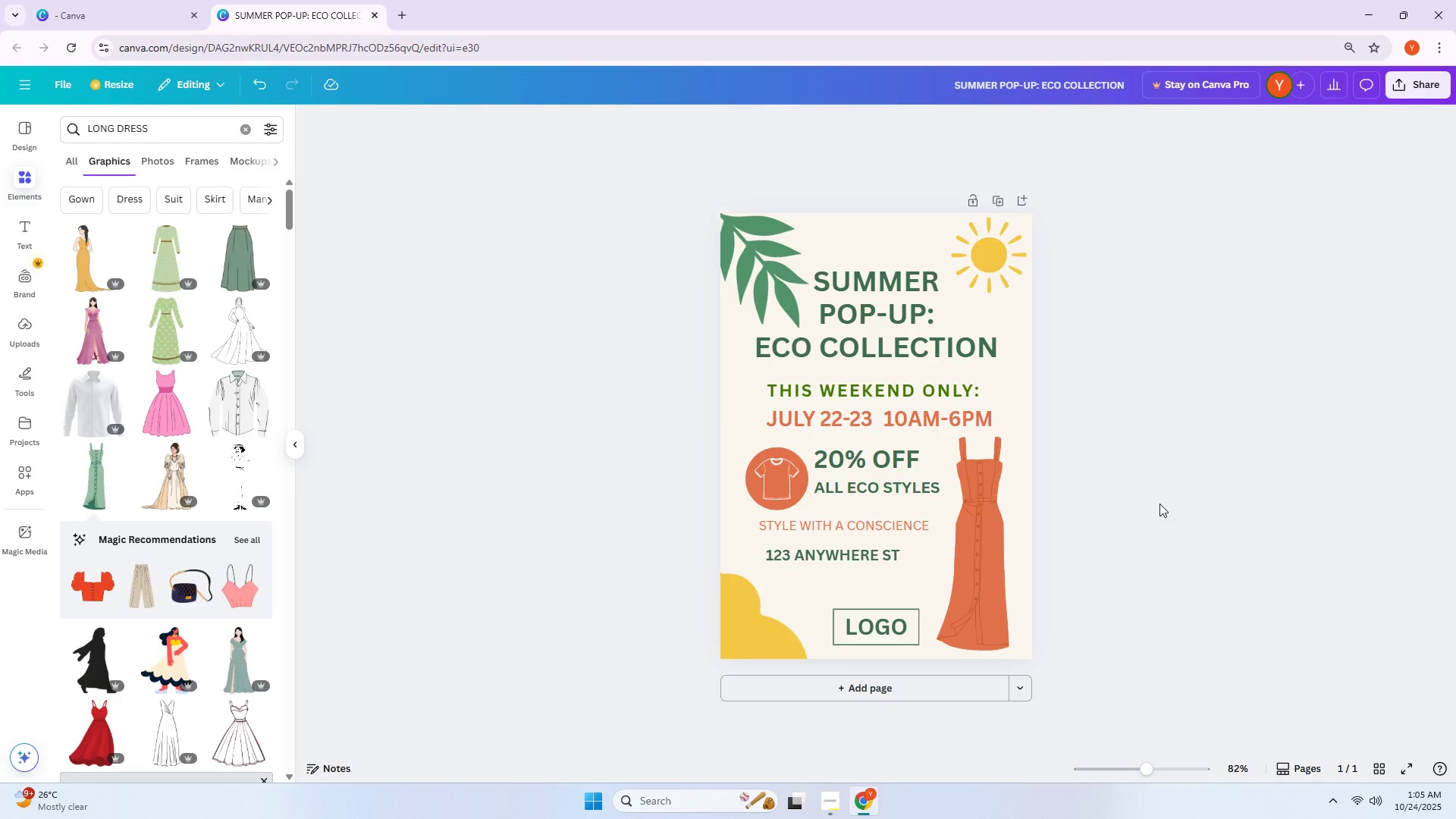 
double_click([1199, 471])
 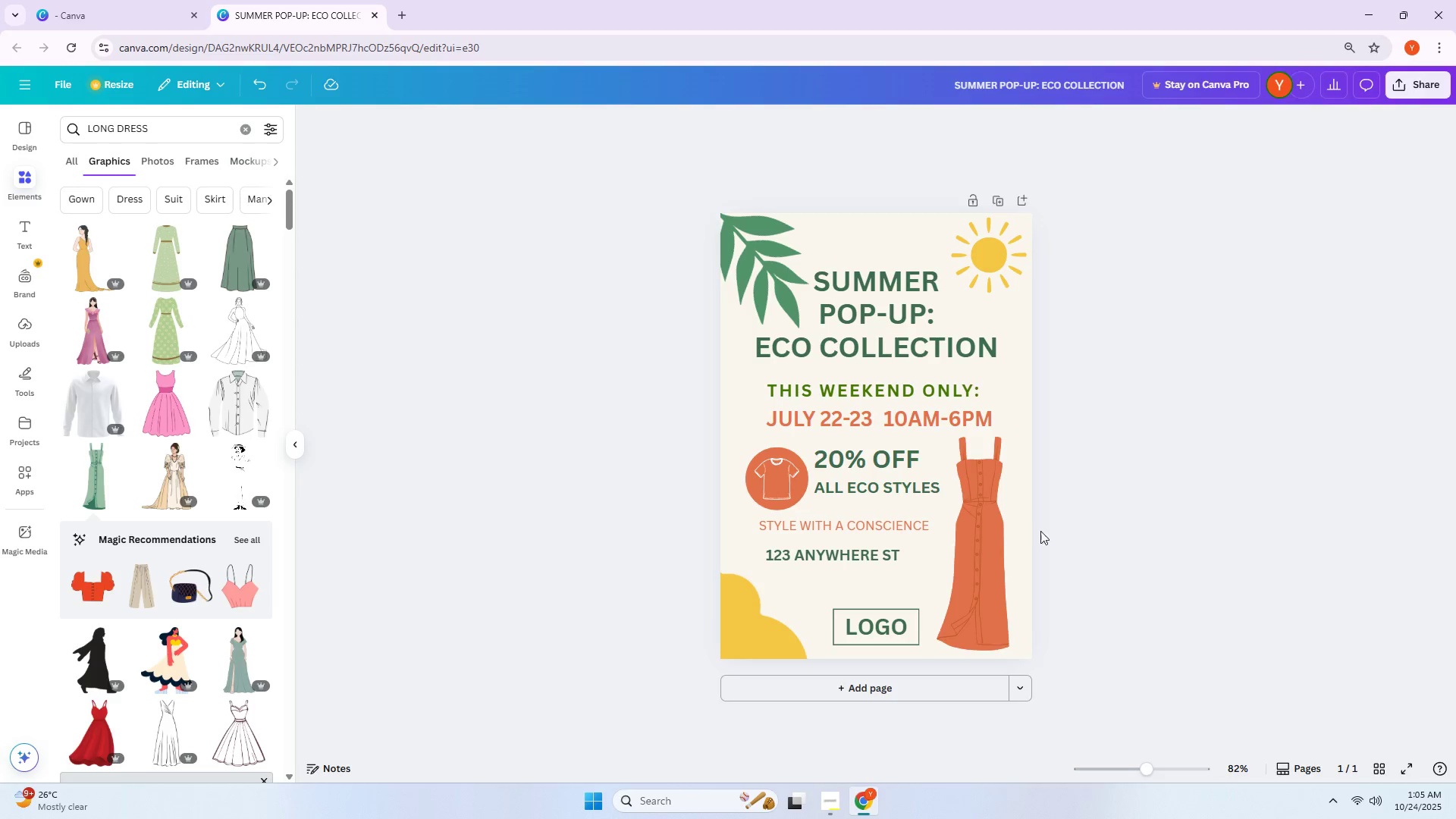 
left_click_drag(start_coordinate=[846, 559], to_coordinate=[845, 566])
 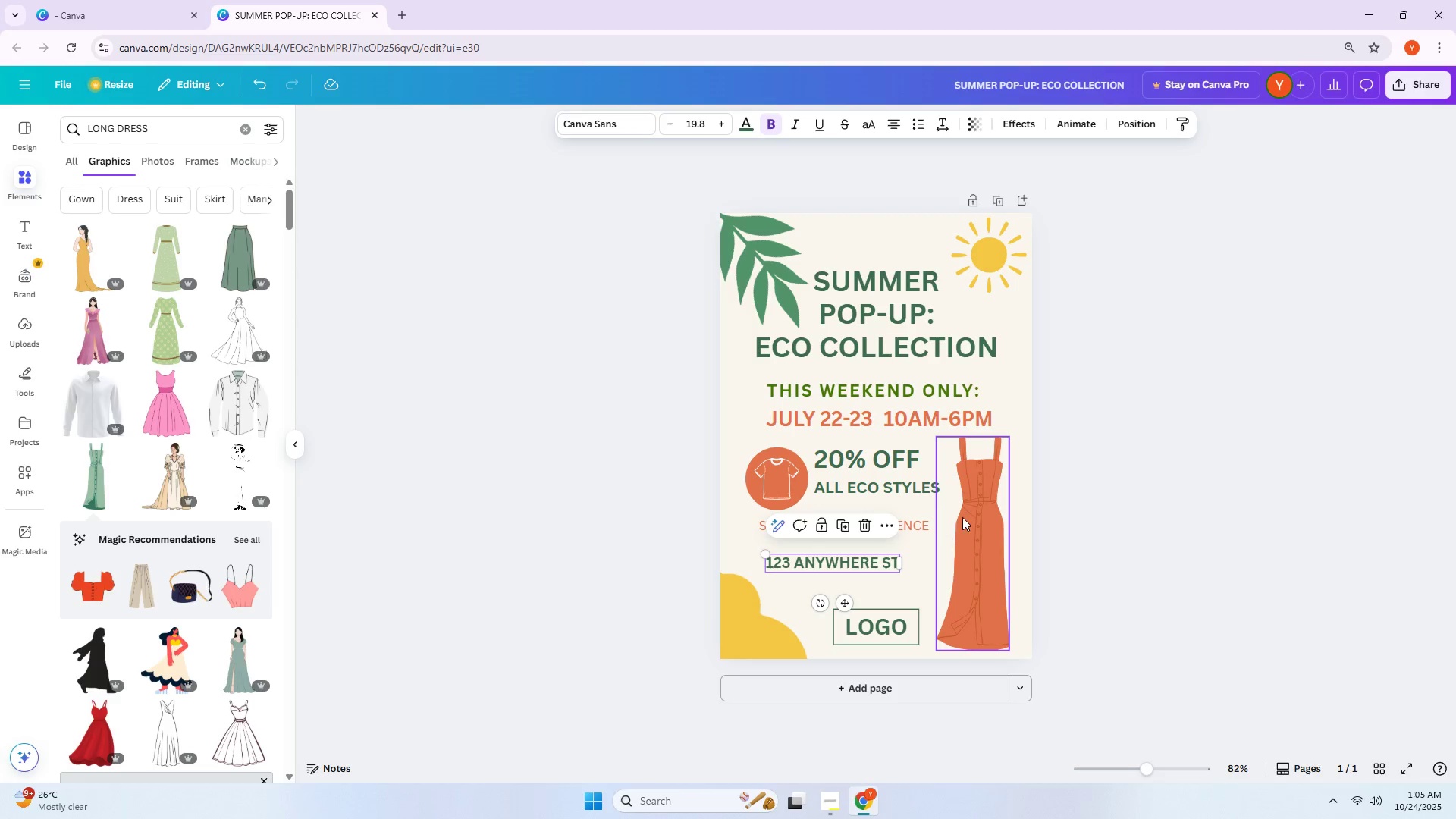 
left_click([1103, 508])
 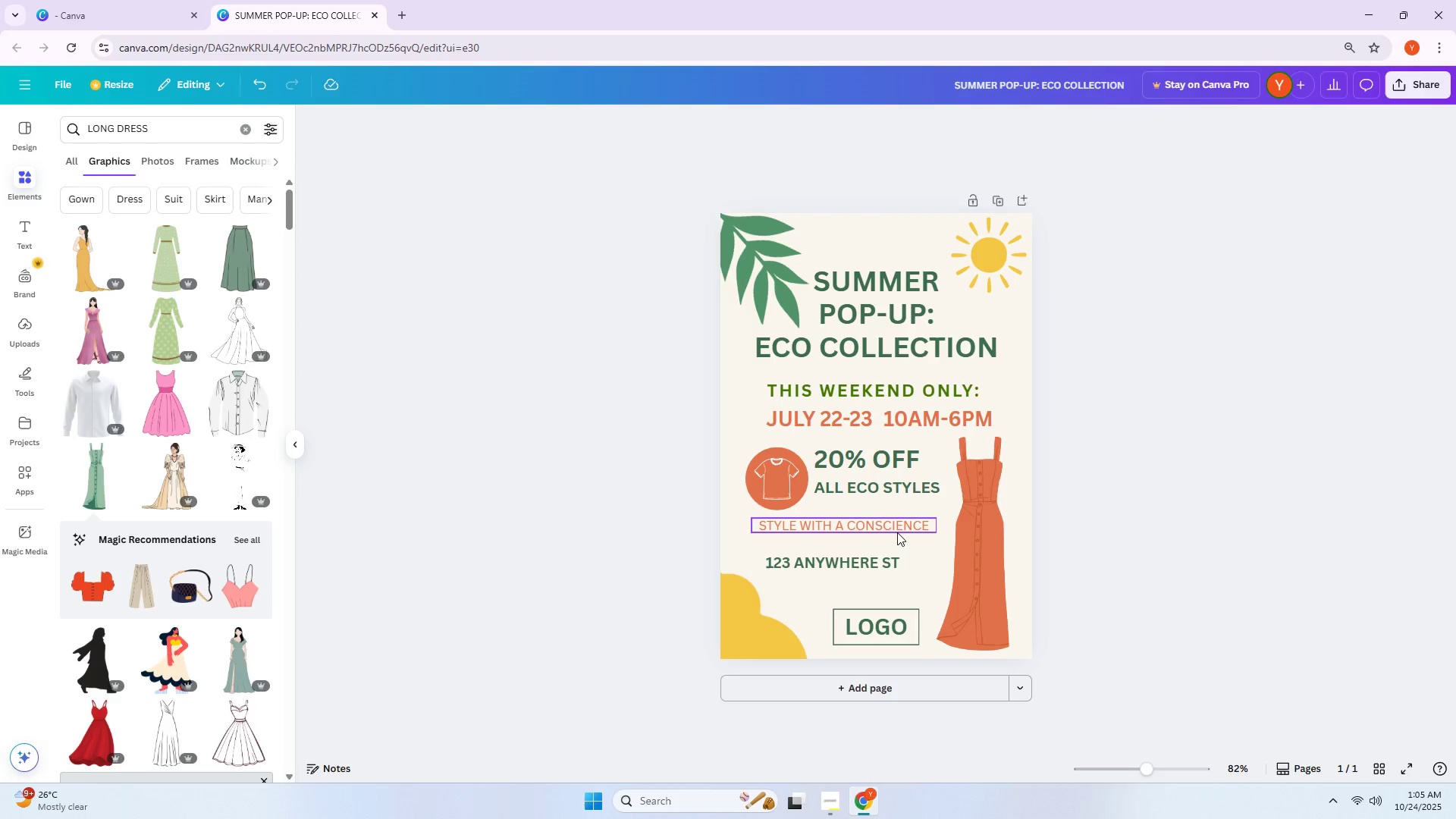 
left_click_drag(start_coordinate=[882, 532], to_coordinate=[881, 537])
 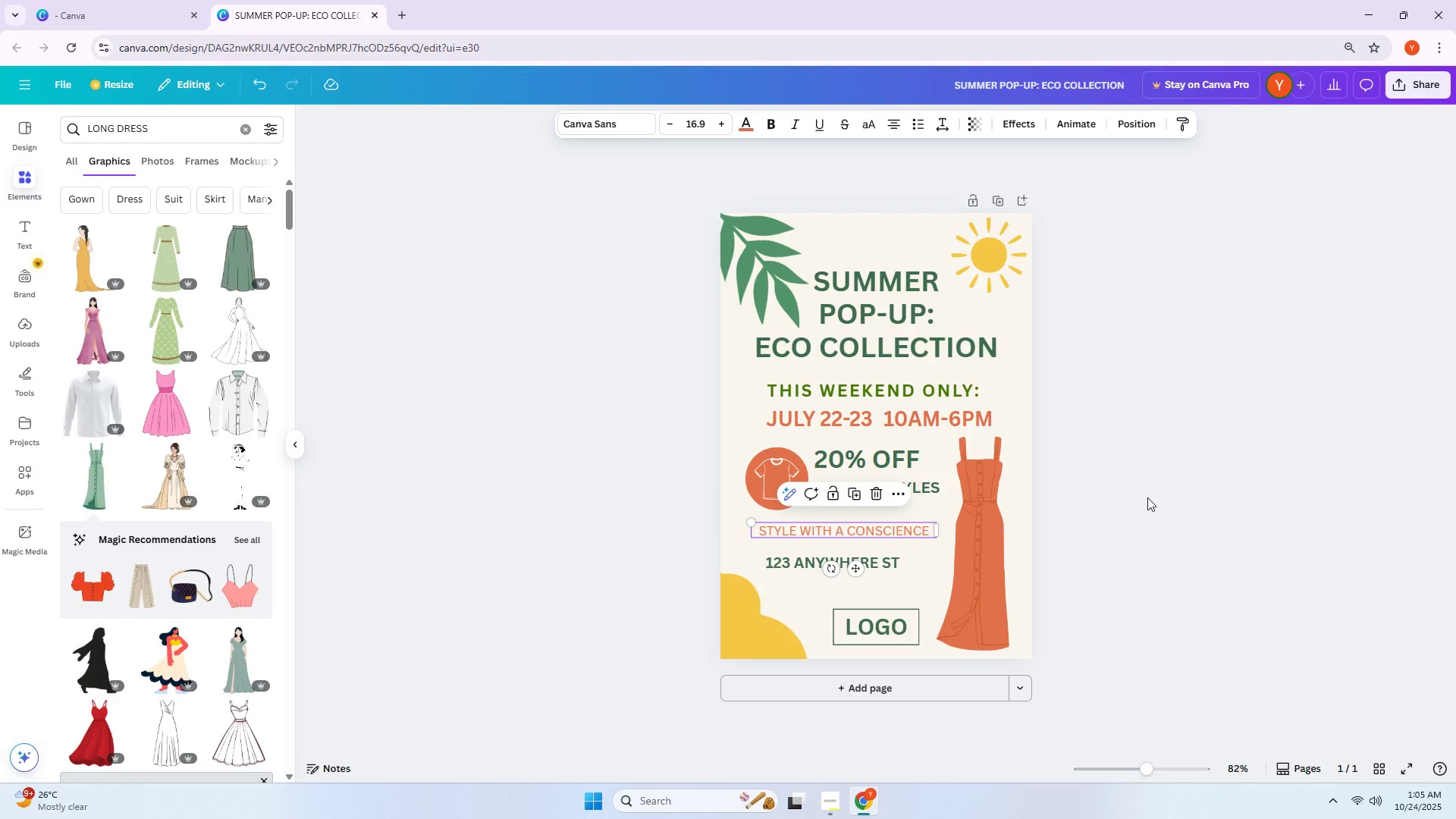 
left_click([1147, 497])
 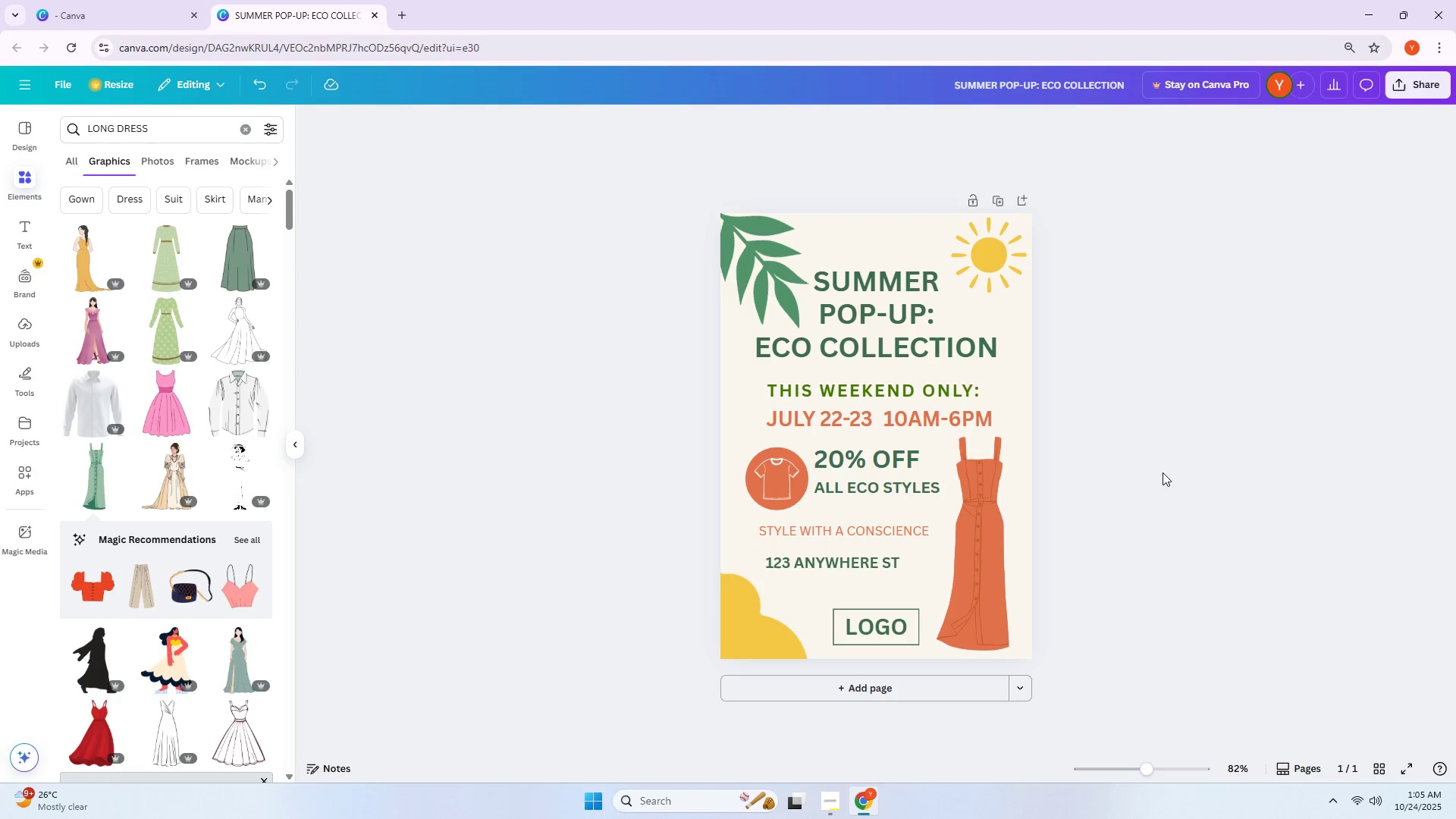 
wait(13.27)
 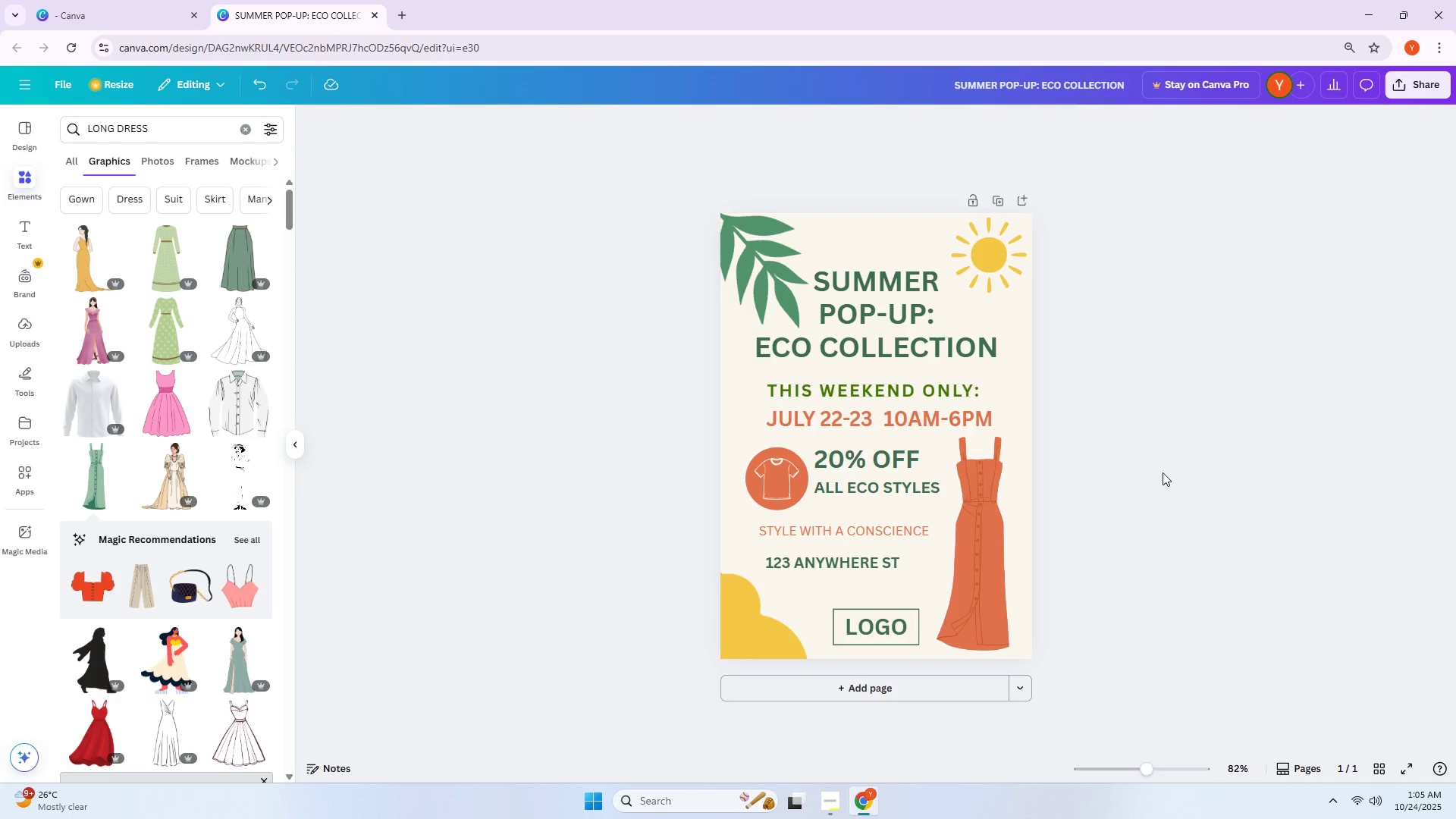 
left_click([1147, 446])
 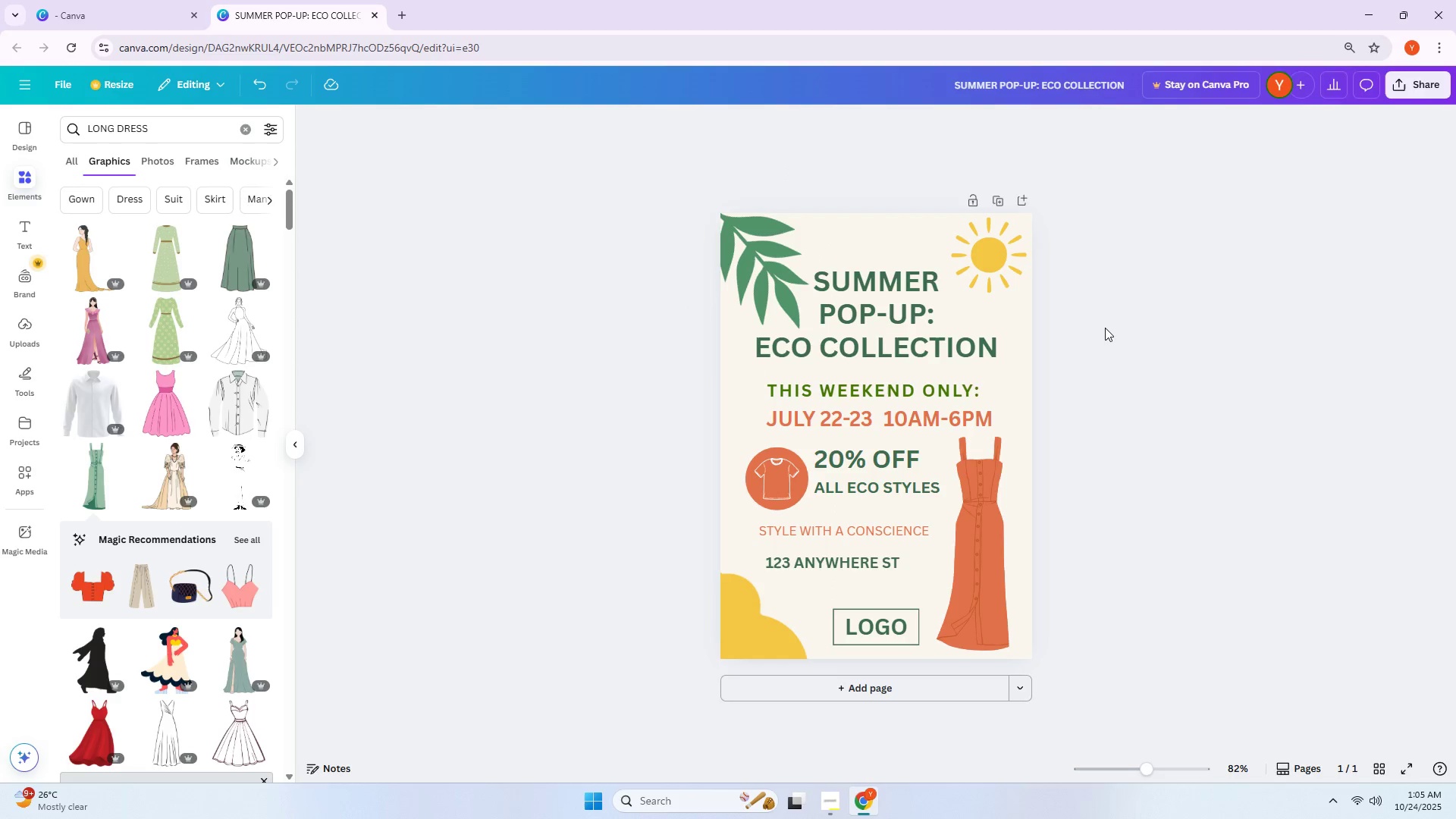 
wait(5.63)
 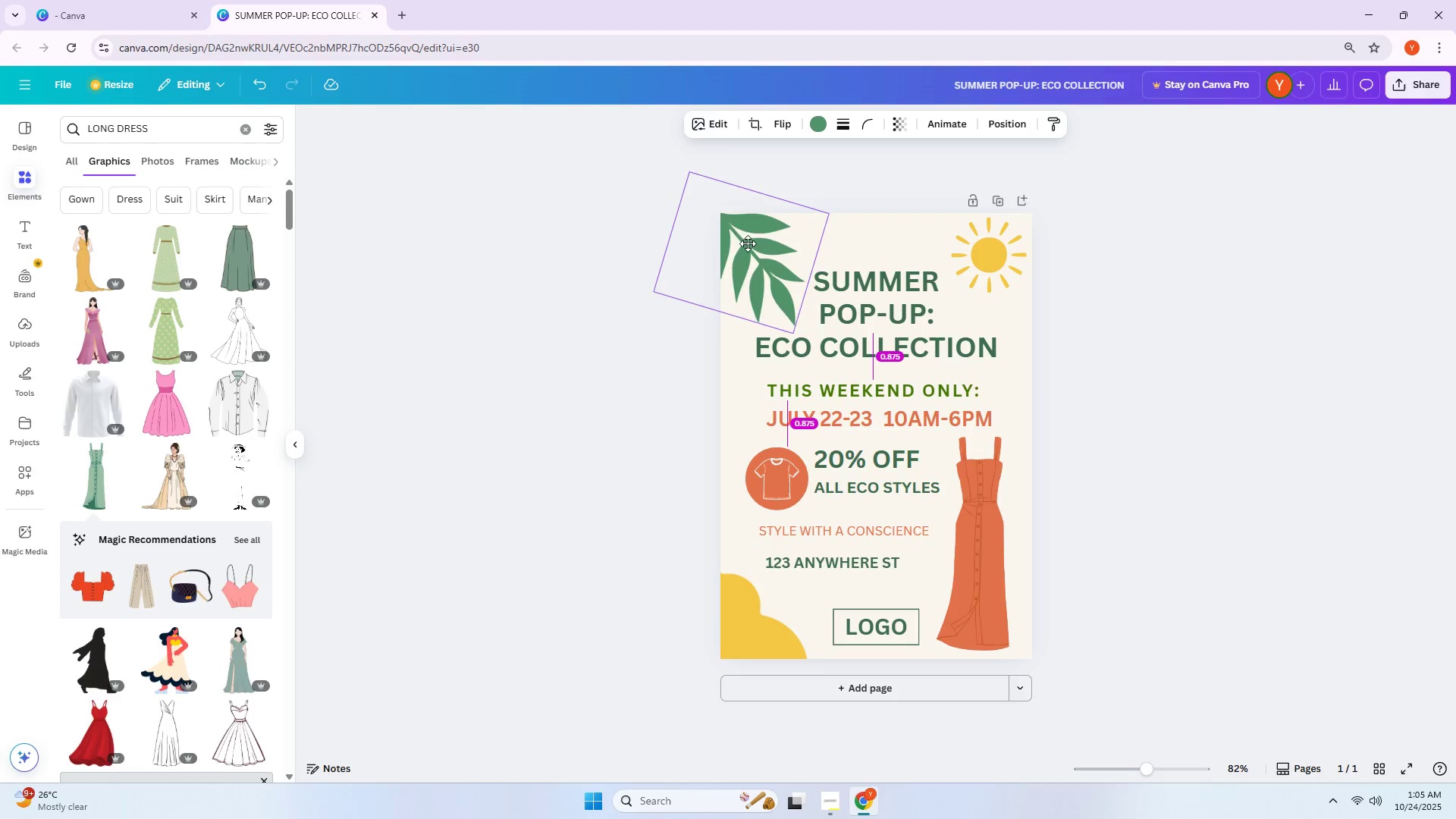 
left_click([987, 270])
 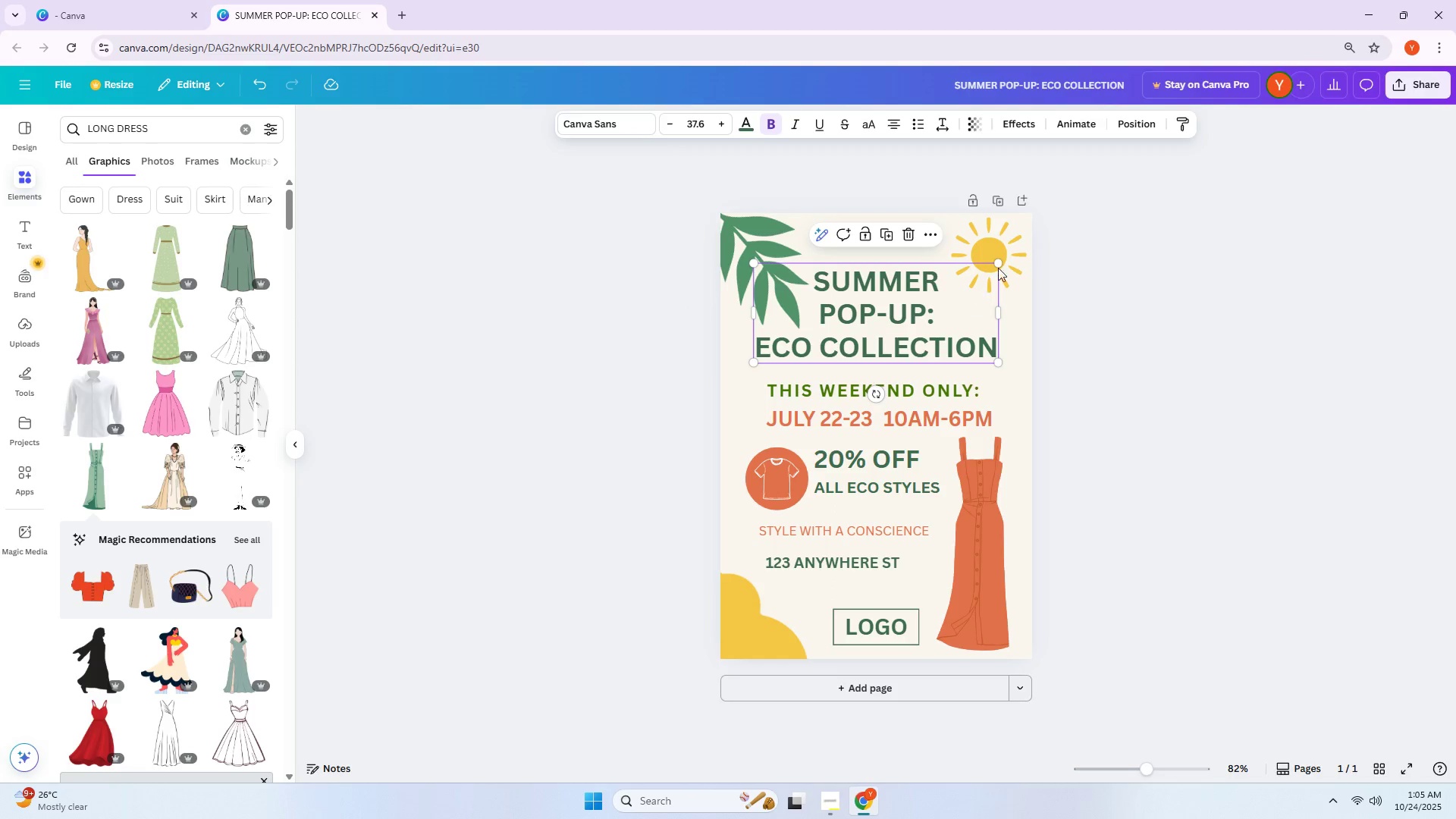 
left_click([1005, 246])
 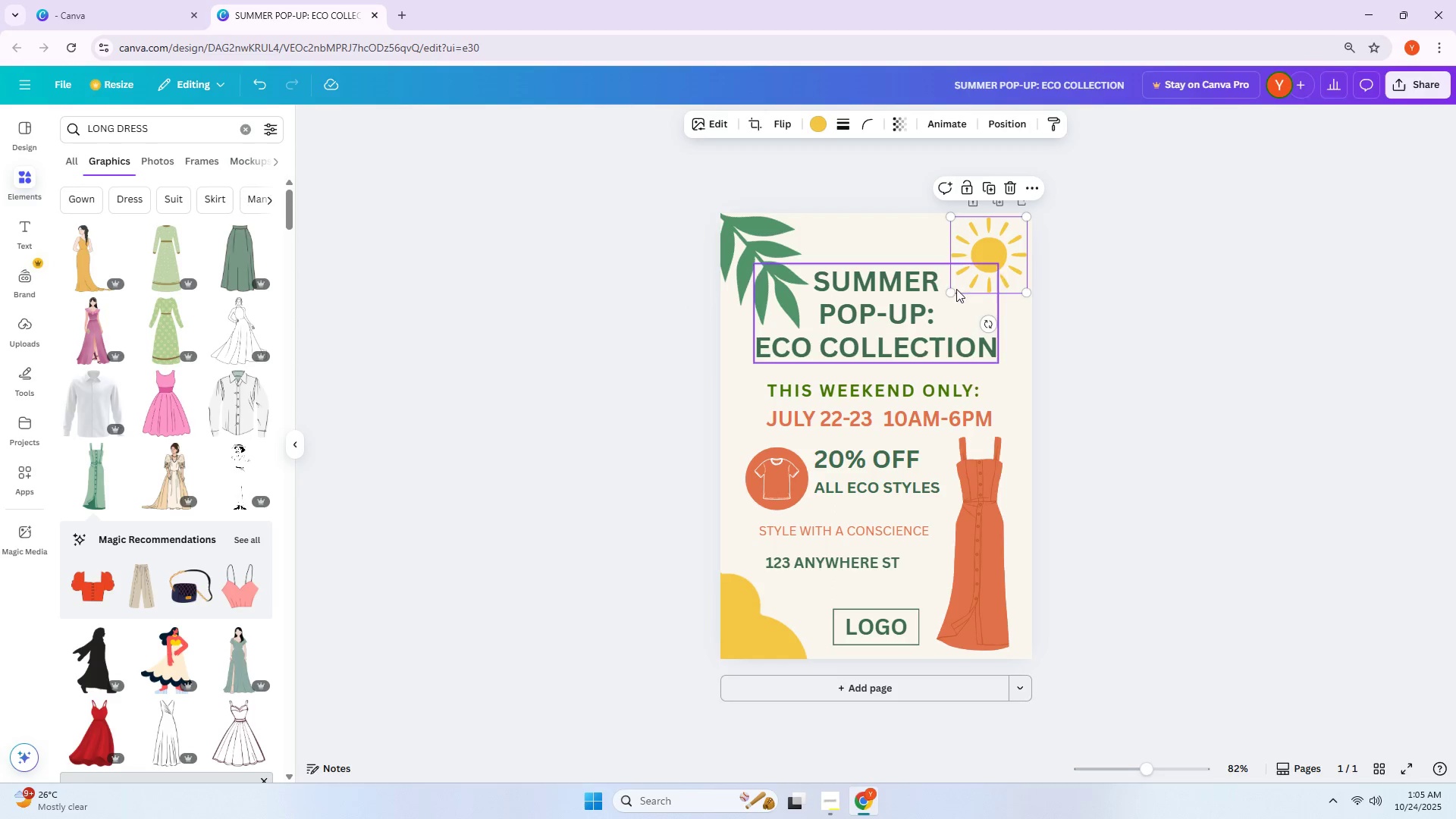 
left_click_drag(start_coordinate=[951, 292], to_coordinate=[940, 303])
 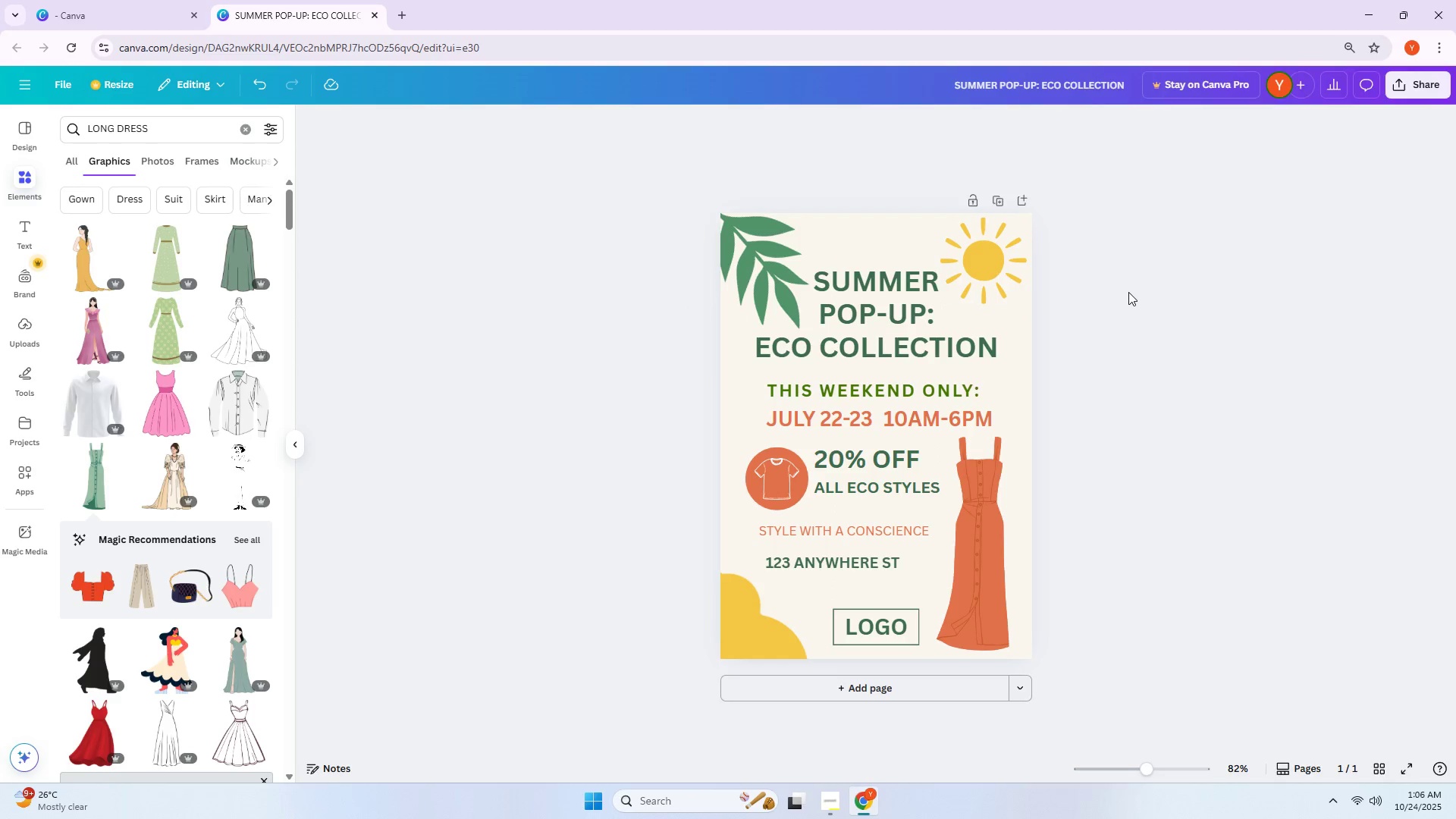 
double_click([1128, 292])
 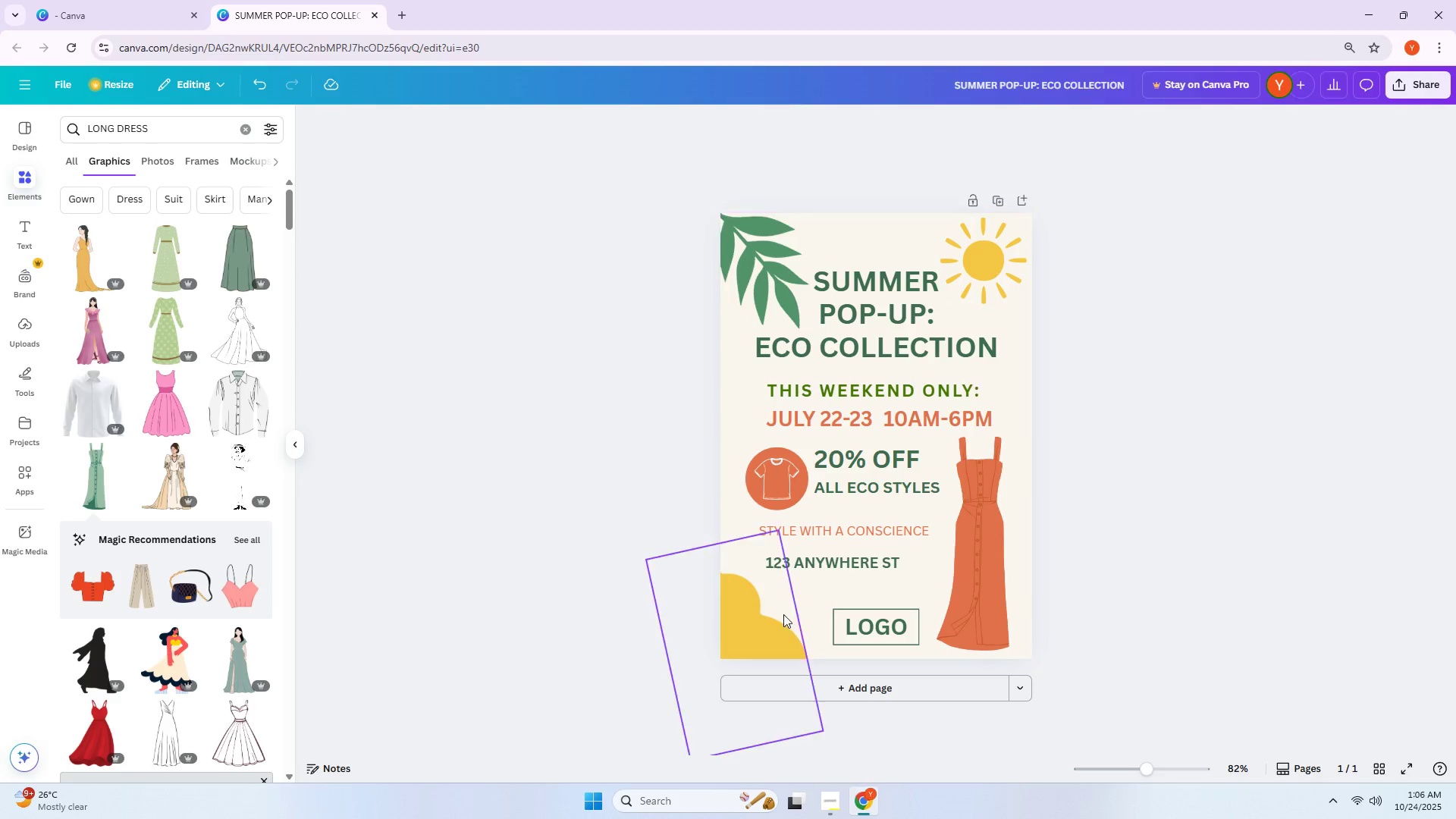 
left_click_drag(start_coordinate=[748, 635], to_coordinate=[756, 617])
 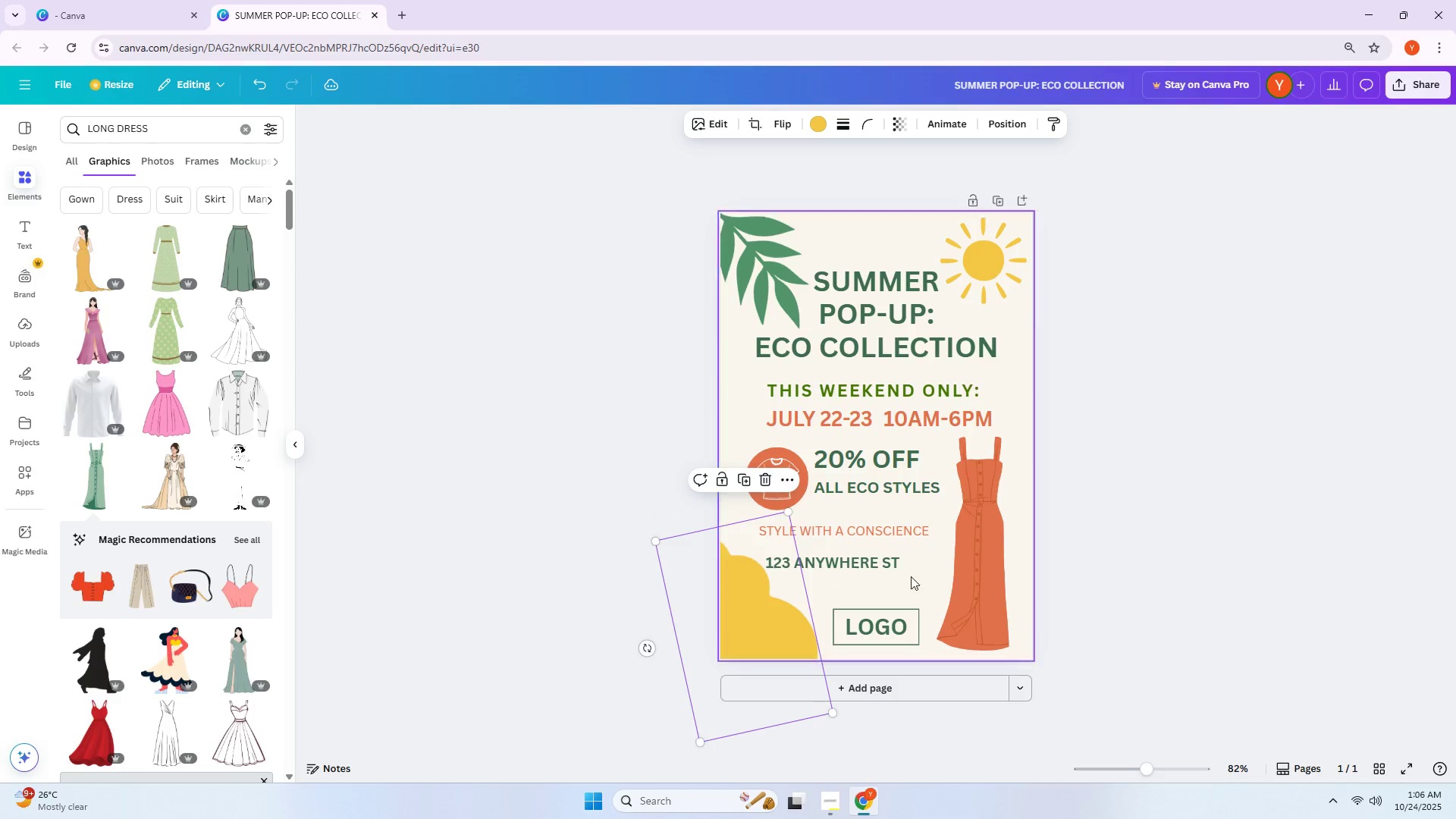 
left_click([1288, 518])
 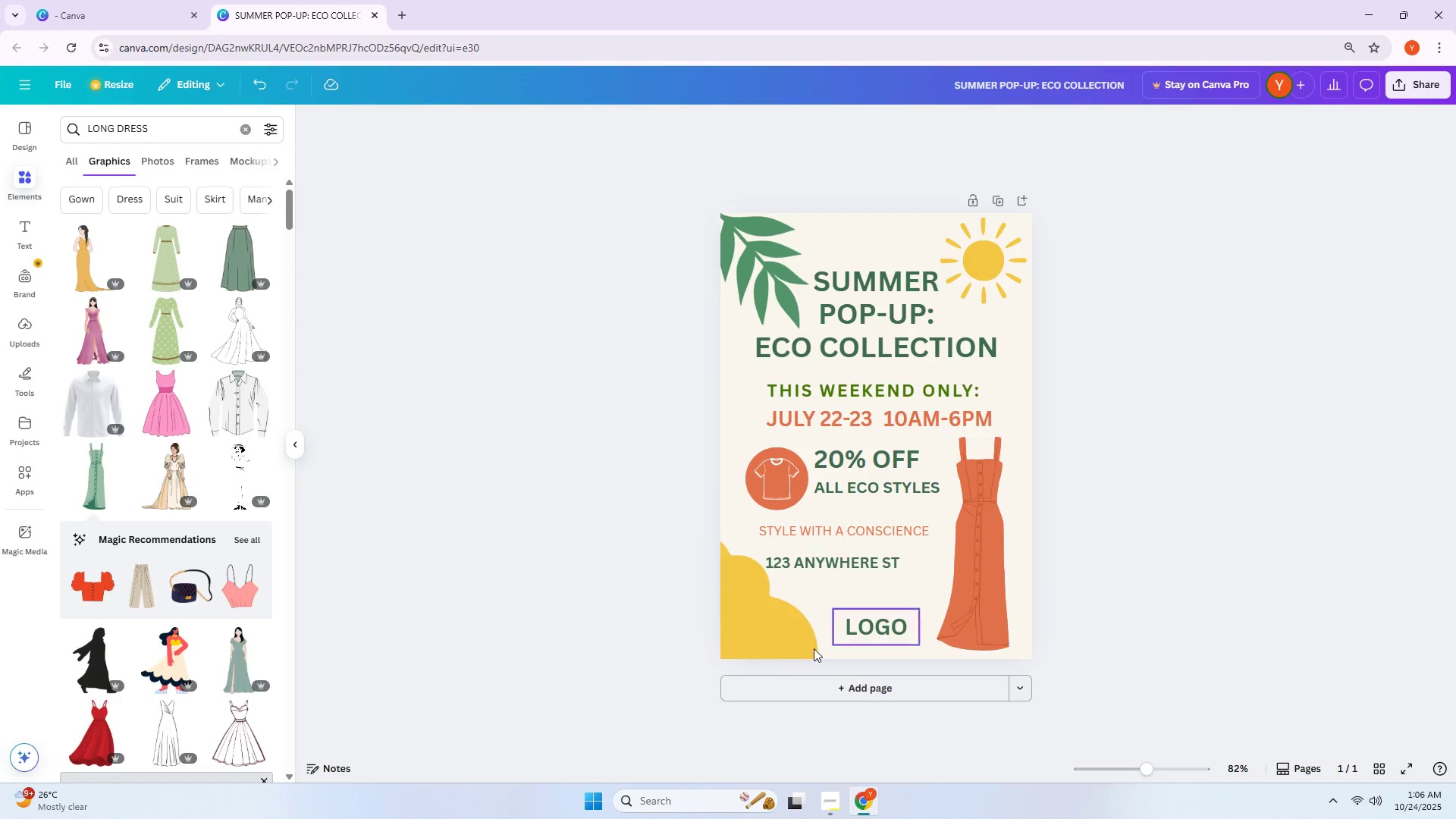 
left_click_drag(start_coordinate=[756, 648], to_coordinate=[758, 672])
 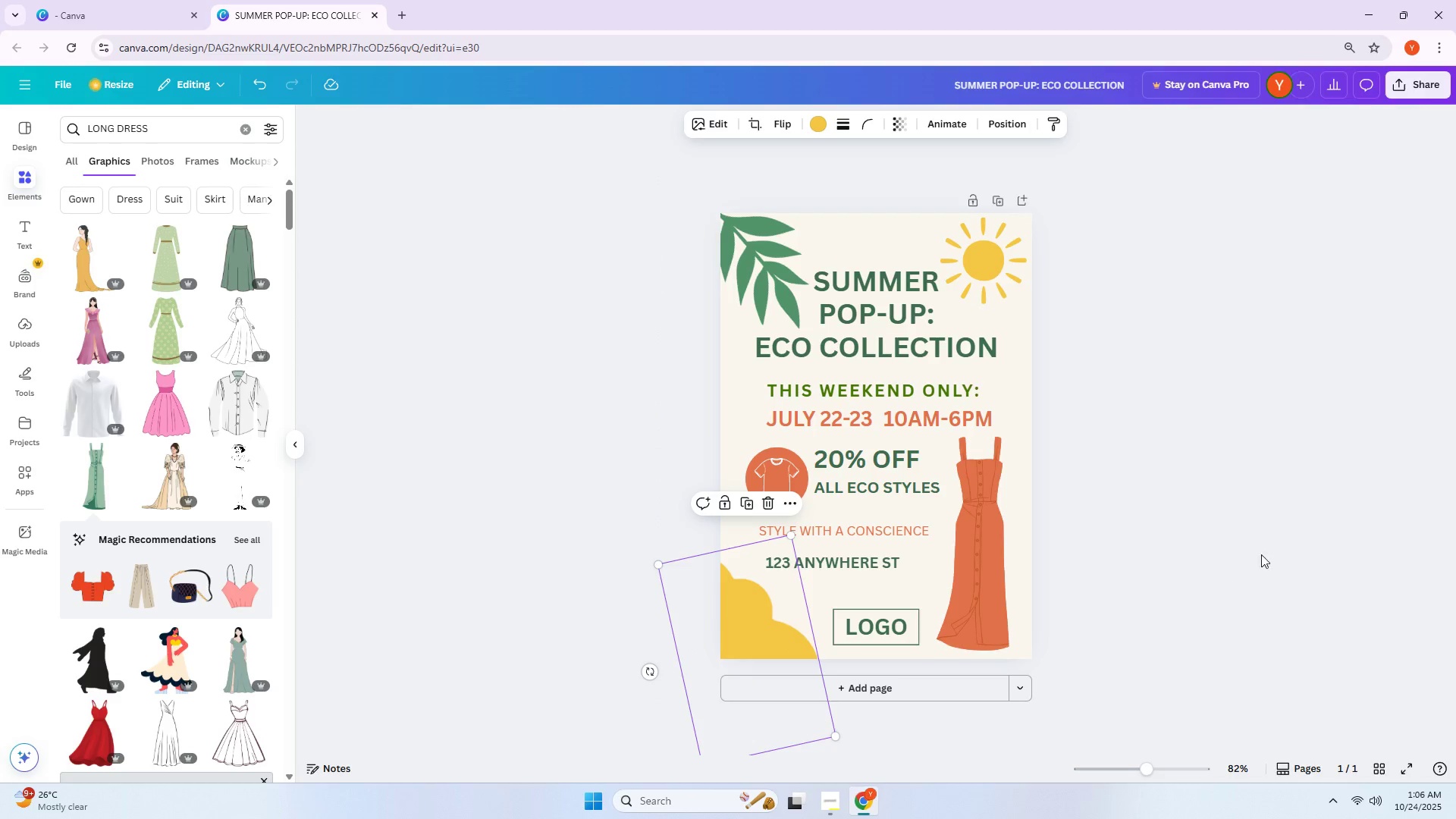 
left_click([1262, 554])
 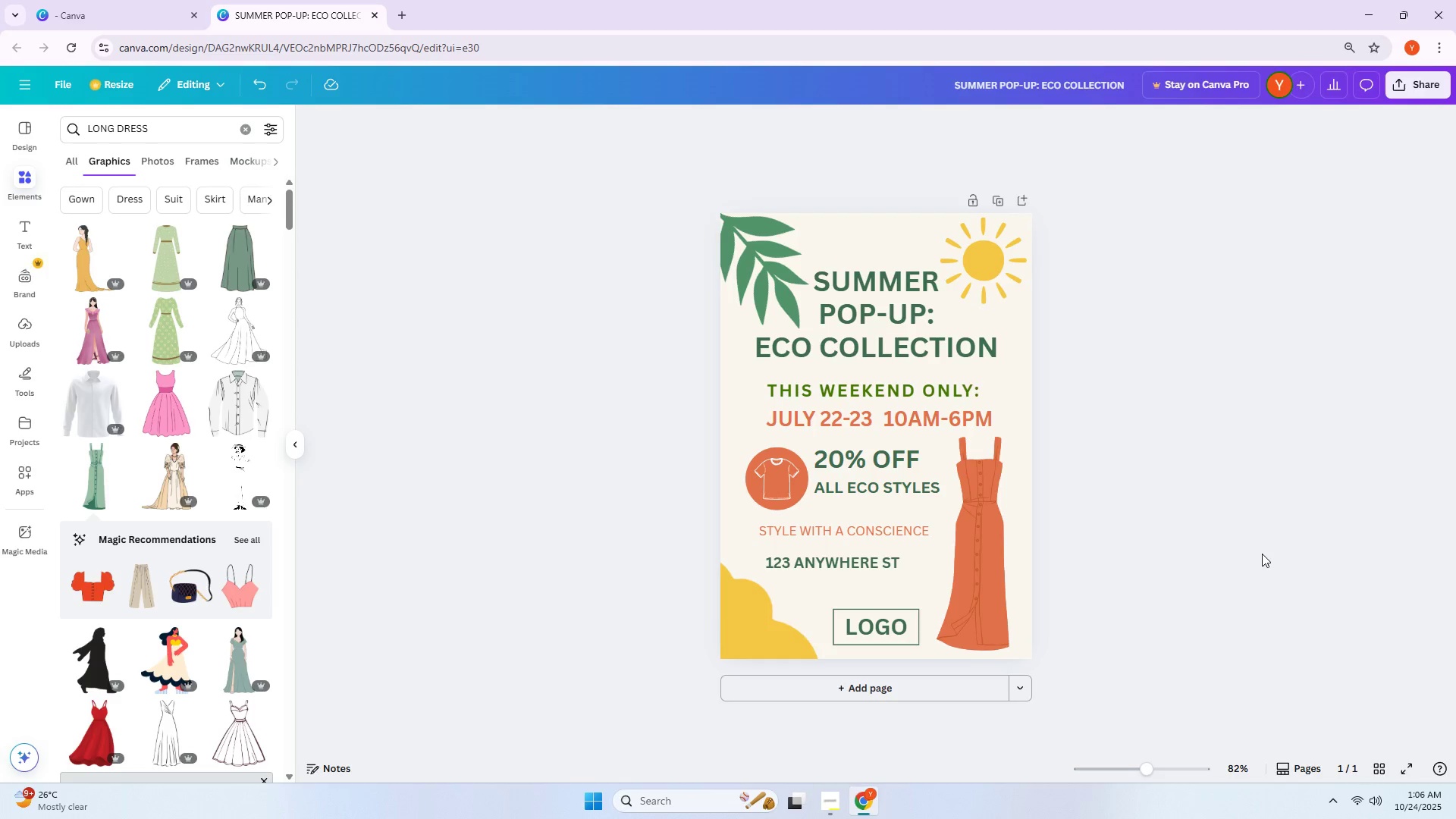 
wait(16.86)
 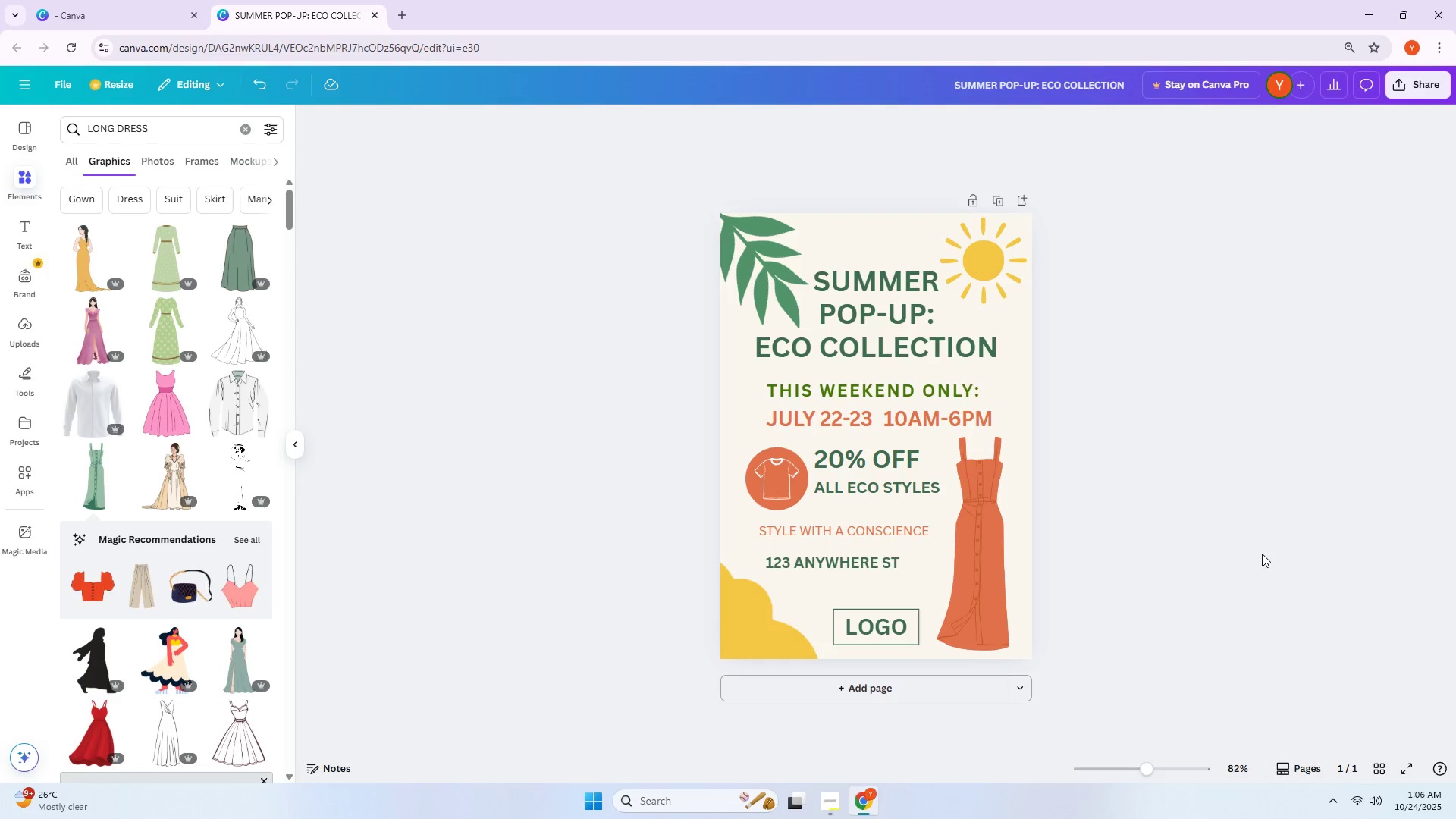 
key(Alt+AltLeft)
 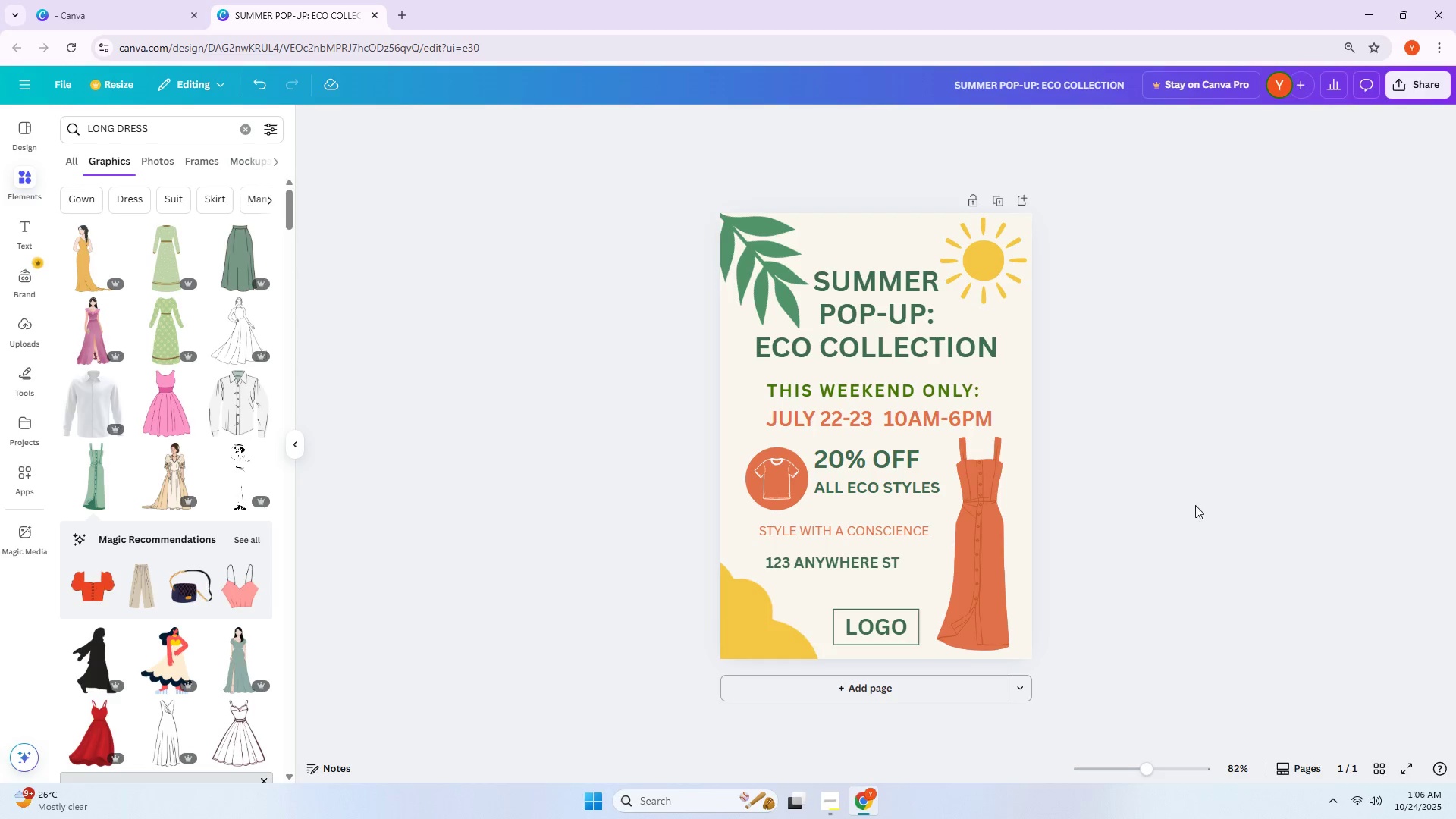 
key(Alt+Tab)